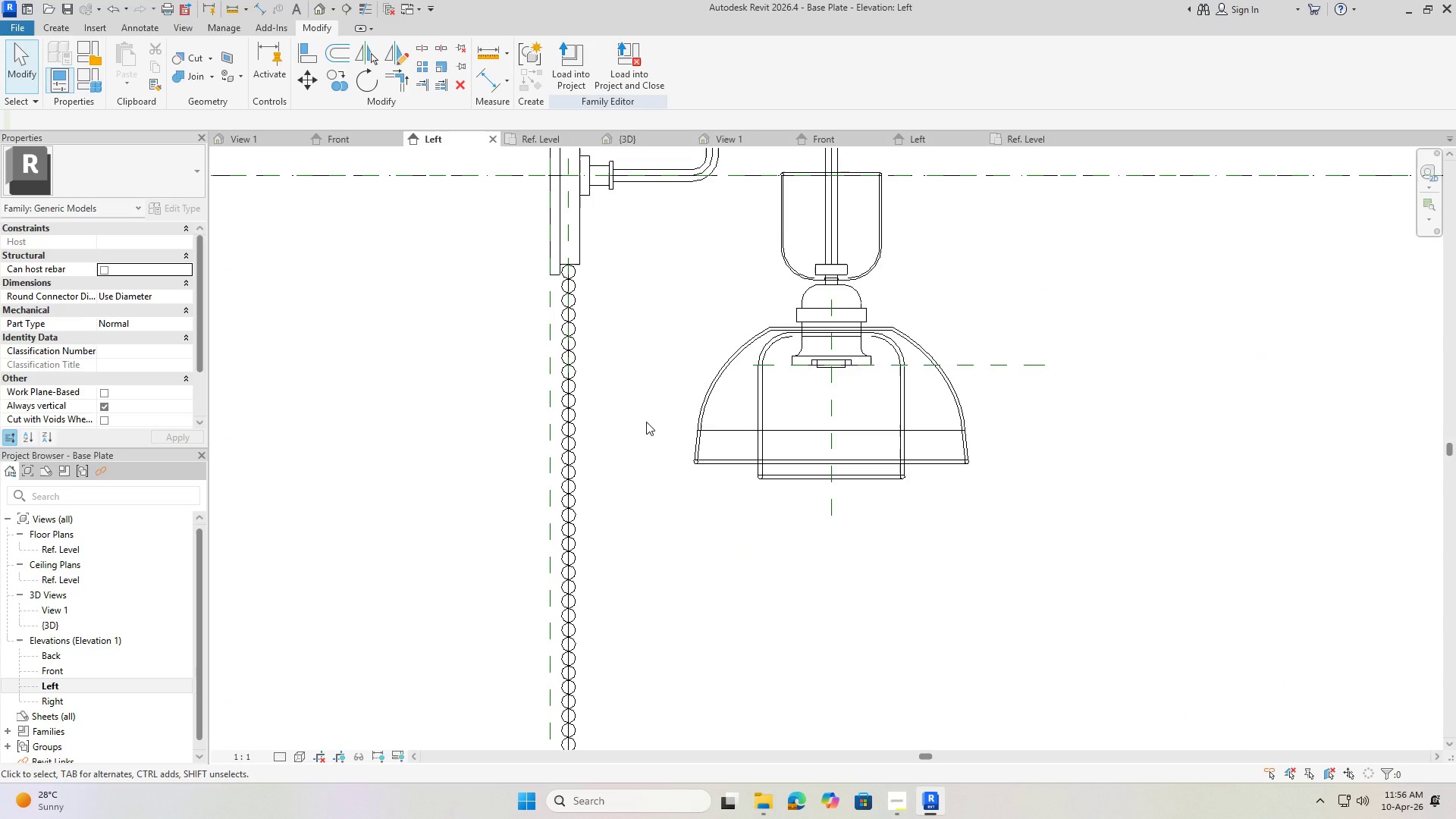 
key(Escape)
 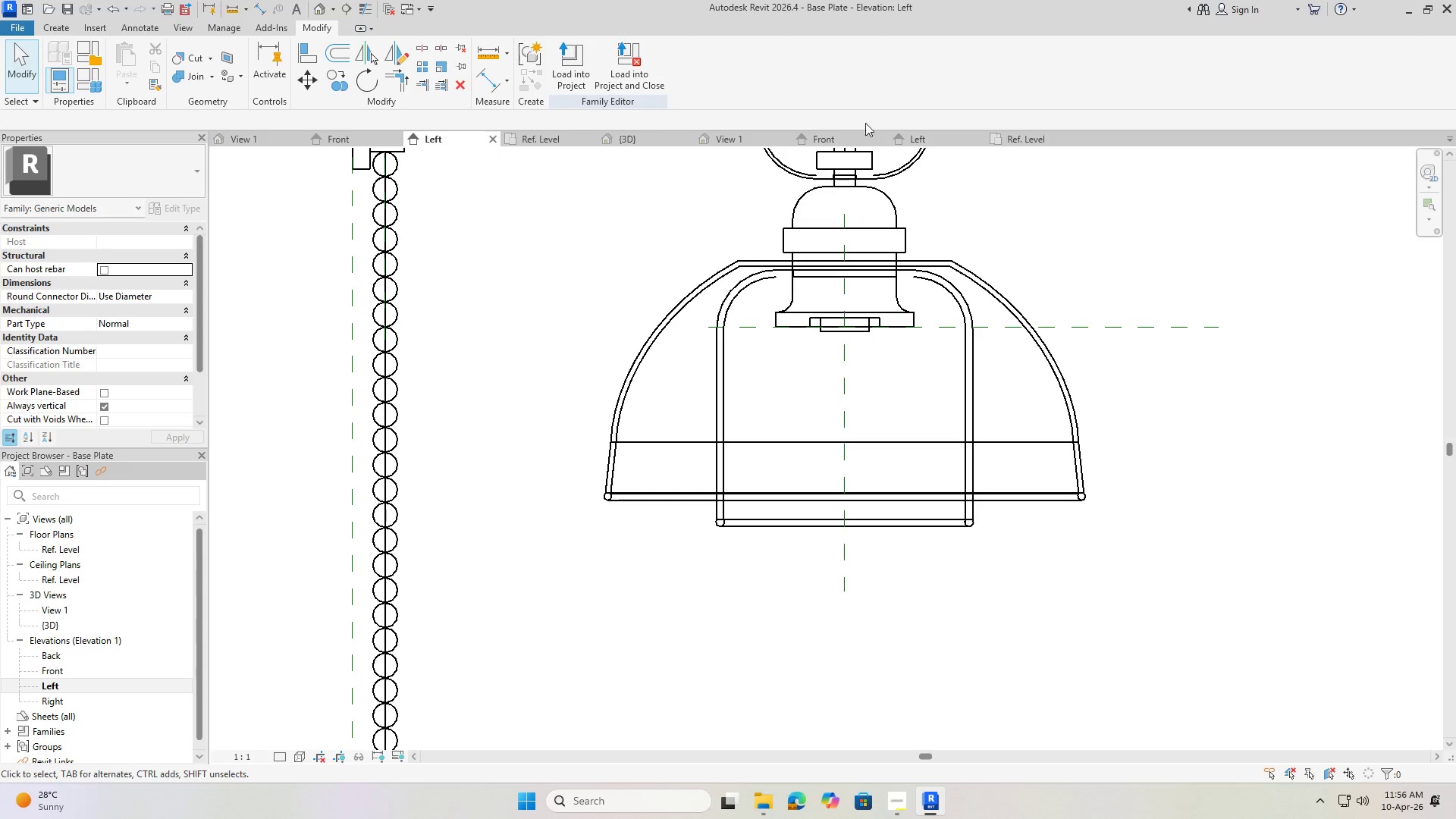 
scroll: coordinate [707, 354], scroll_direction: up, amount: 4.0
 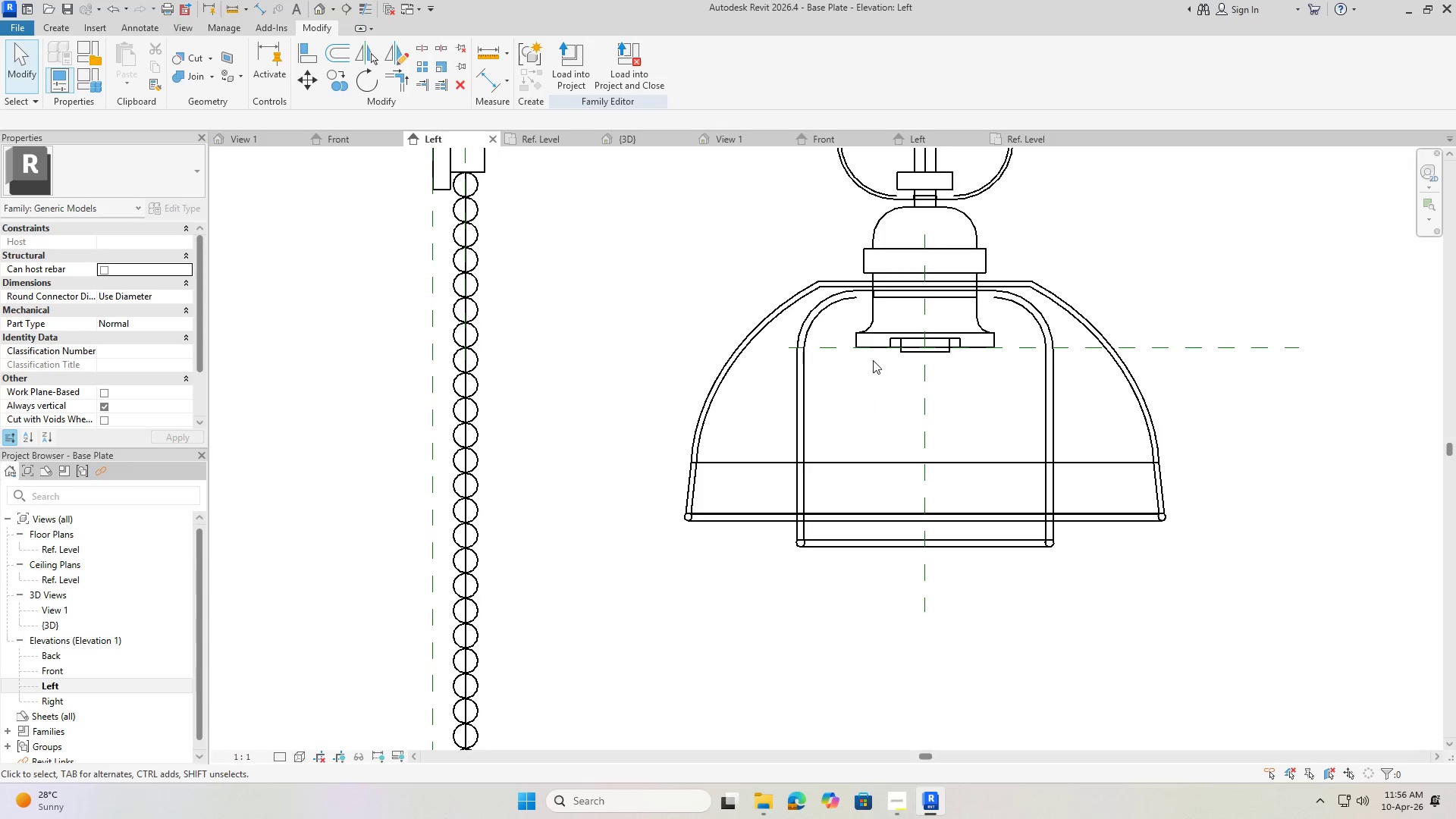 
left_click([635, 136])
 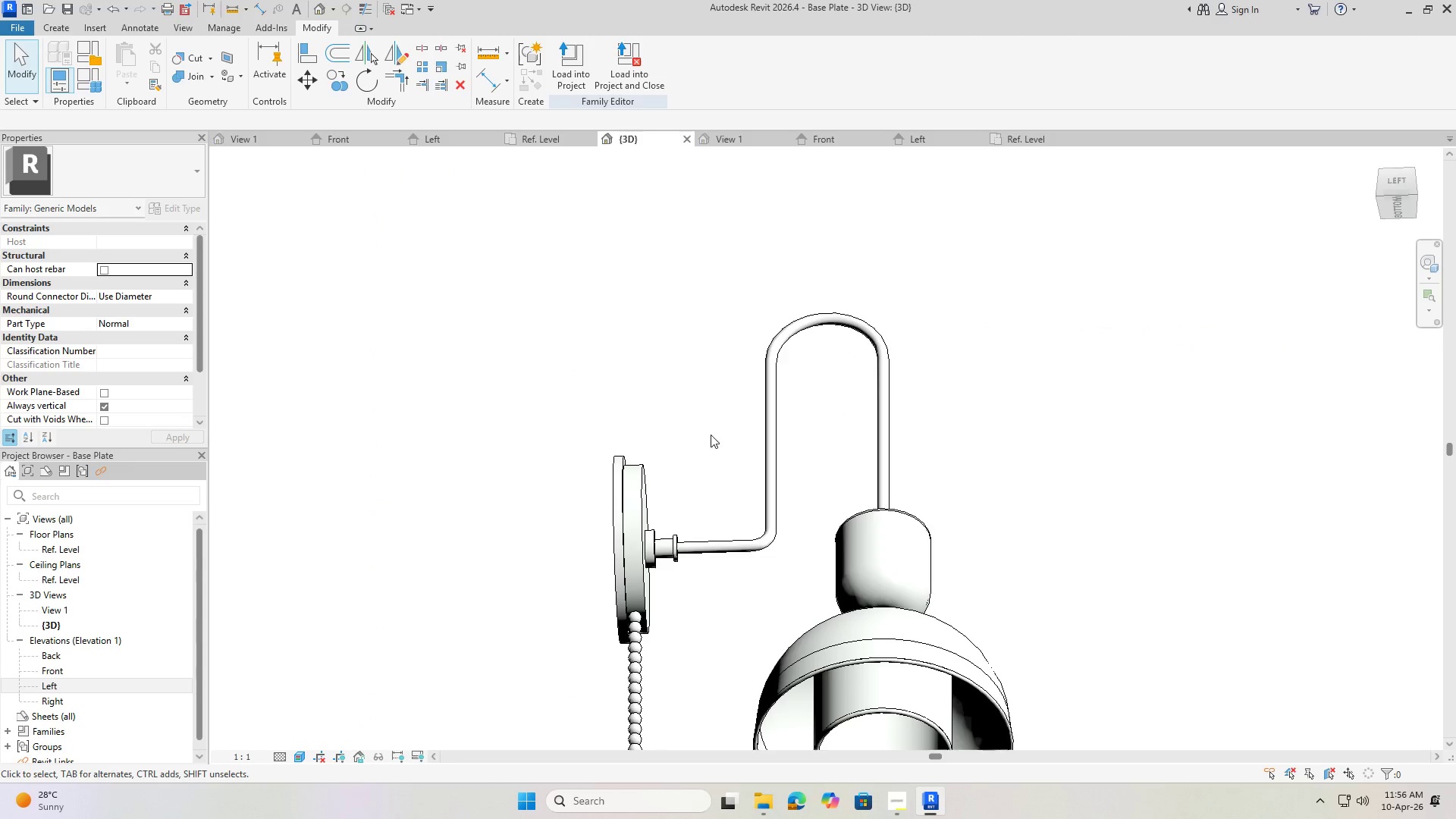 
hold_key(key=ShiftLeft, duration=0.69)
 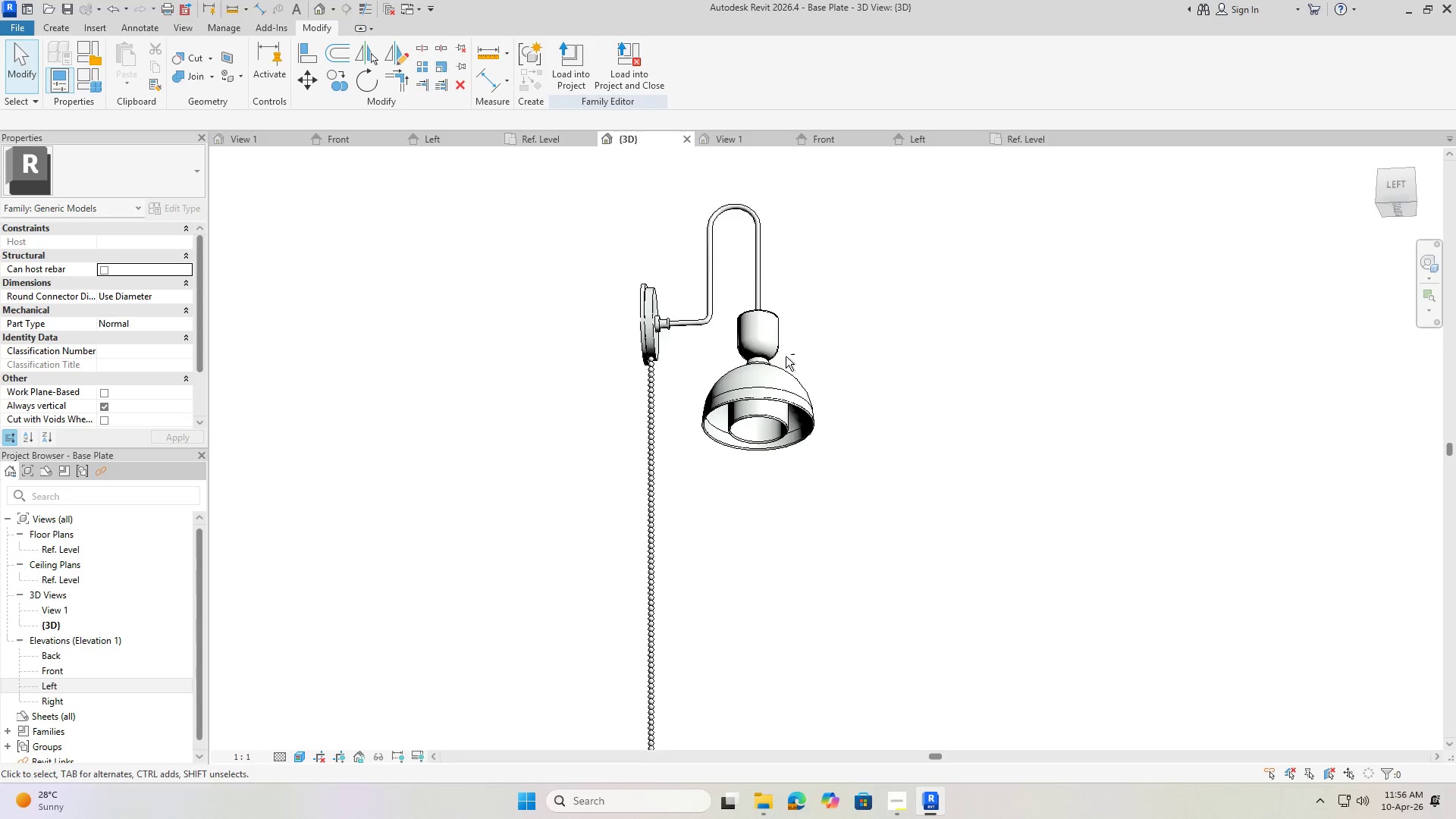 
scroll: coordinate [701, 328], scroll_direction: down, amount: 6.0
 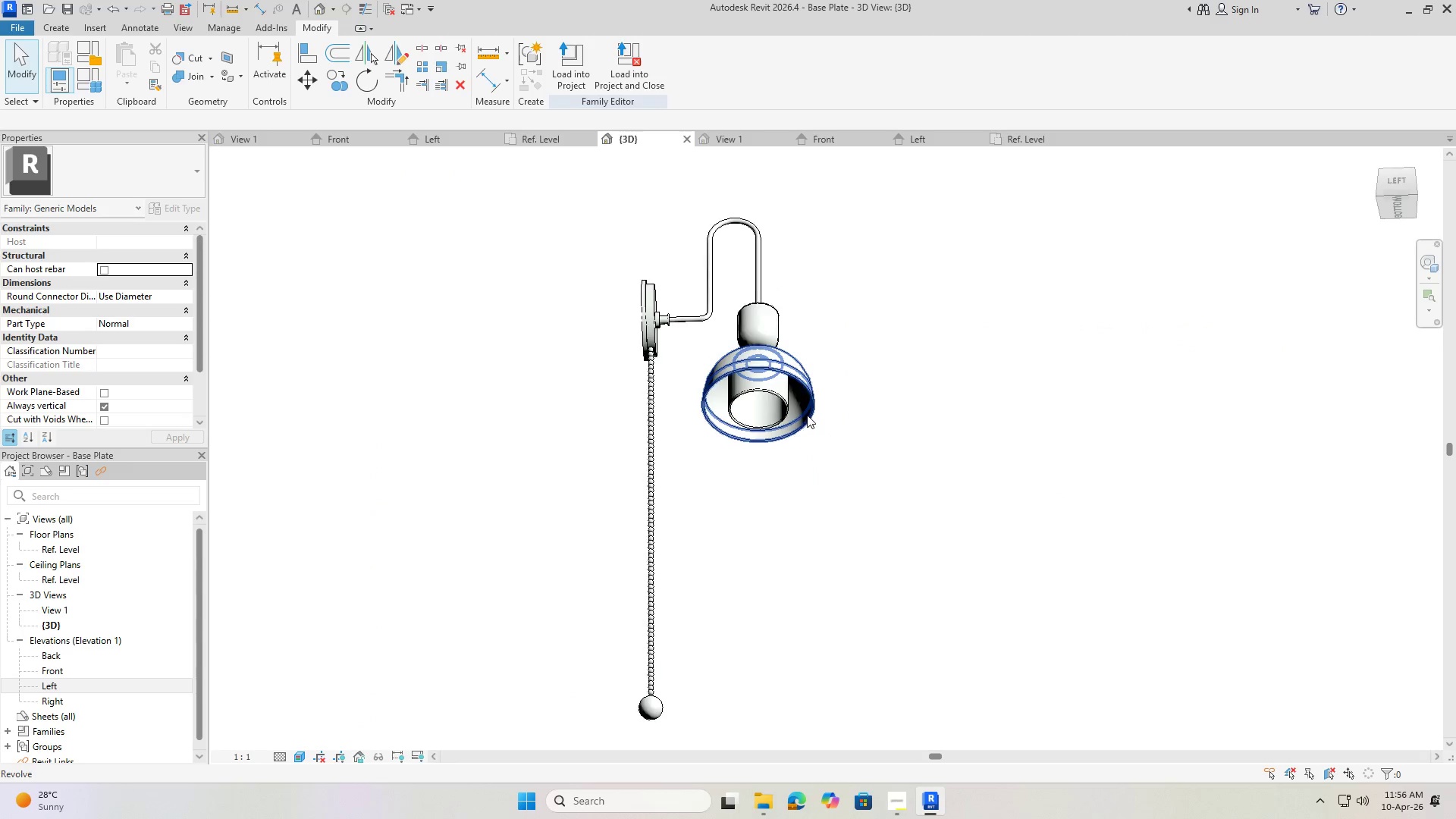 
hold_key(key=ShiftLeft, duration=0.39)
 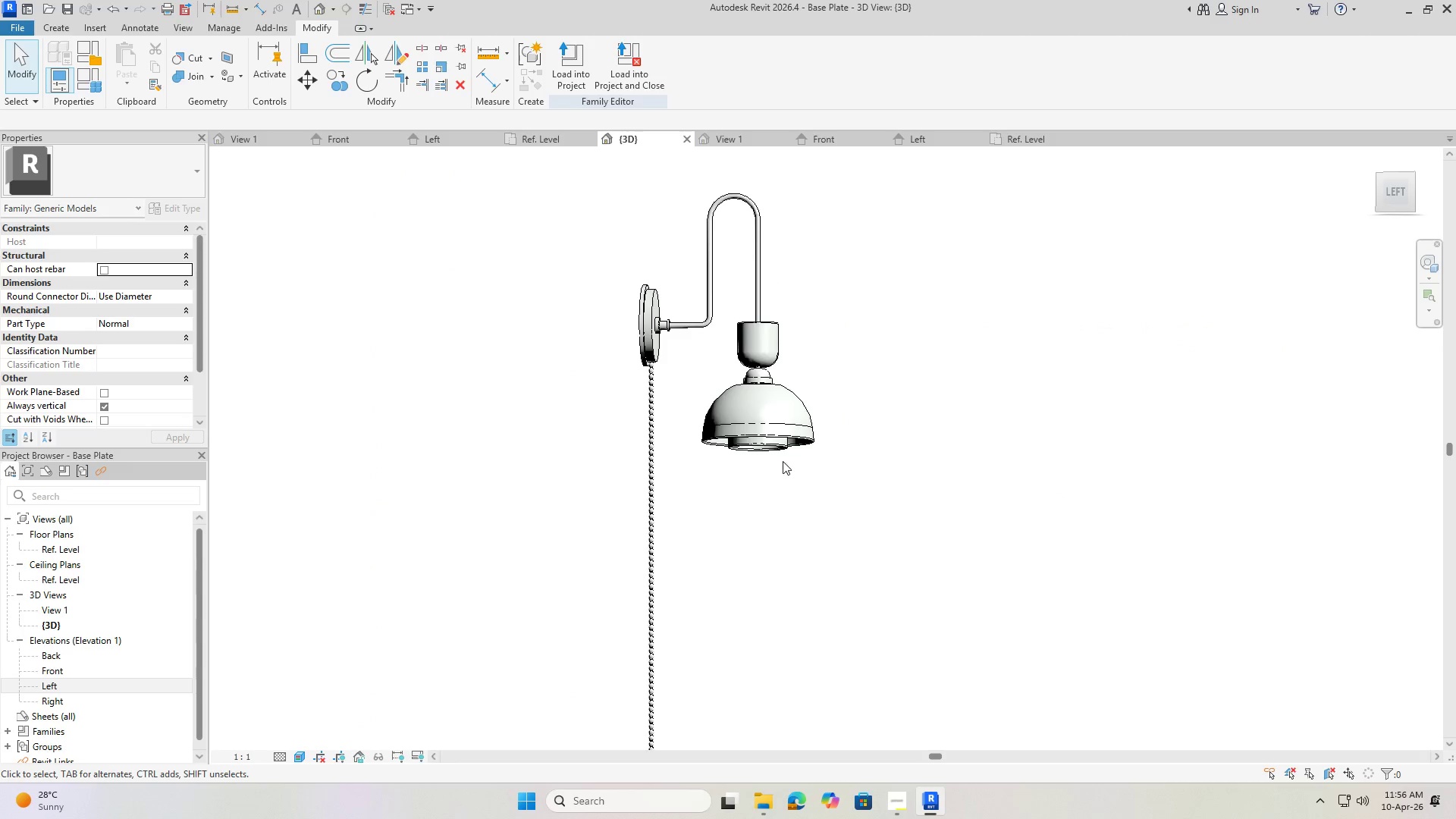 
hold_key(key=ShiftLeft, duration=0.33)
 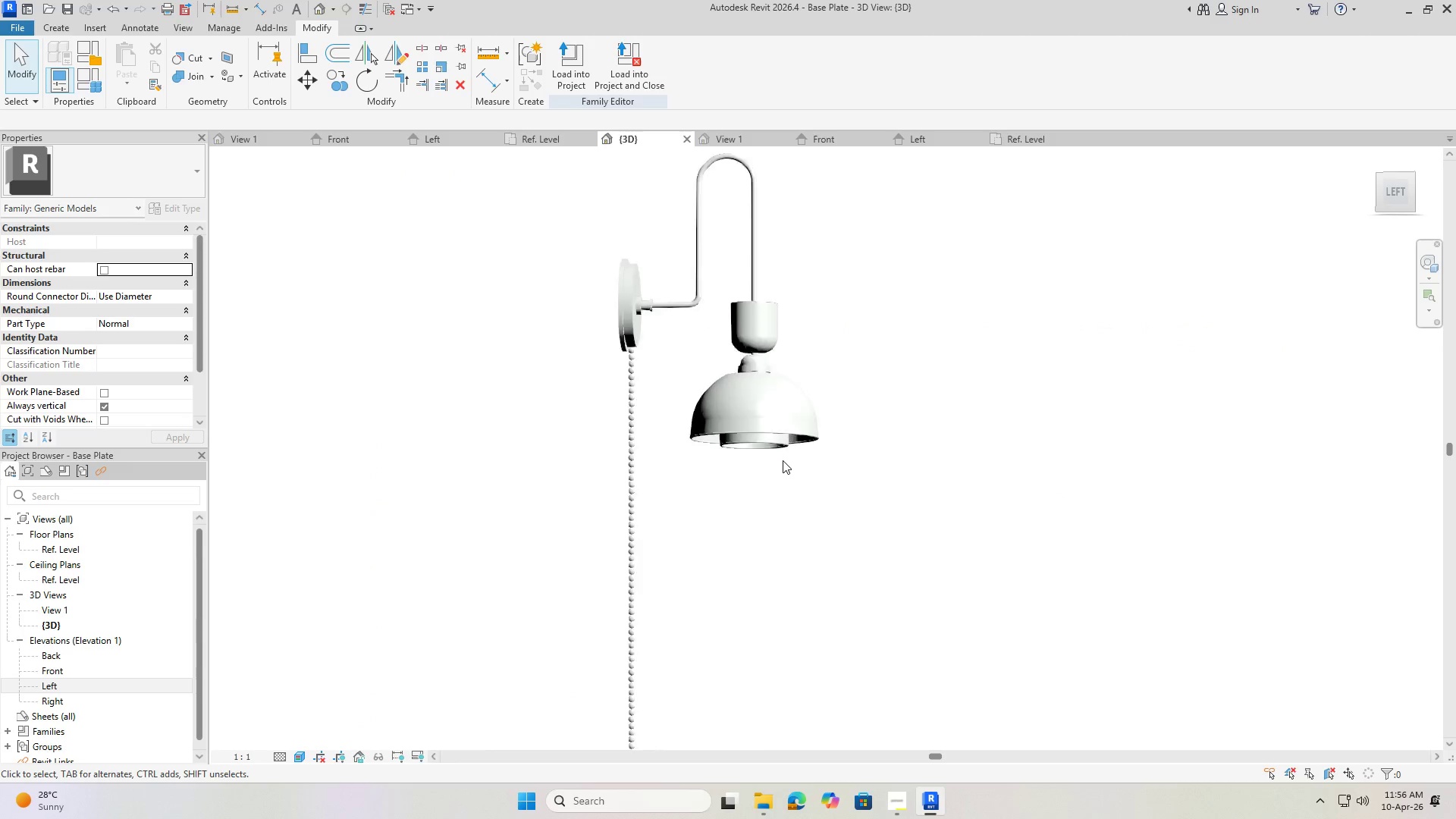 
scroll: coordinate [784, 388], scroll_direction: down, amount: 1.0
 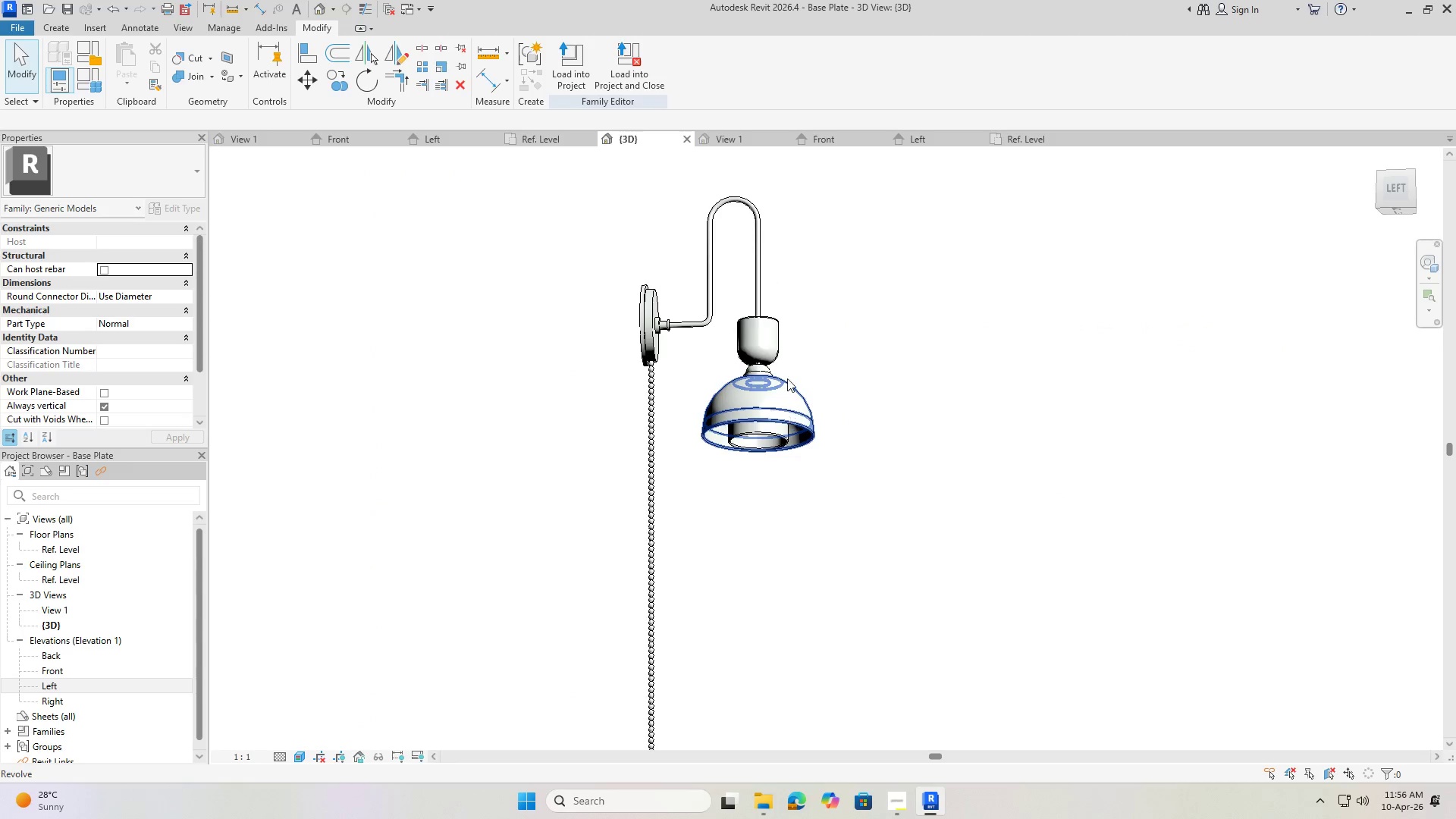 
hold_key(key=ShiftLeft, duration=0.61)
 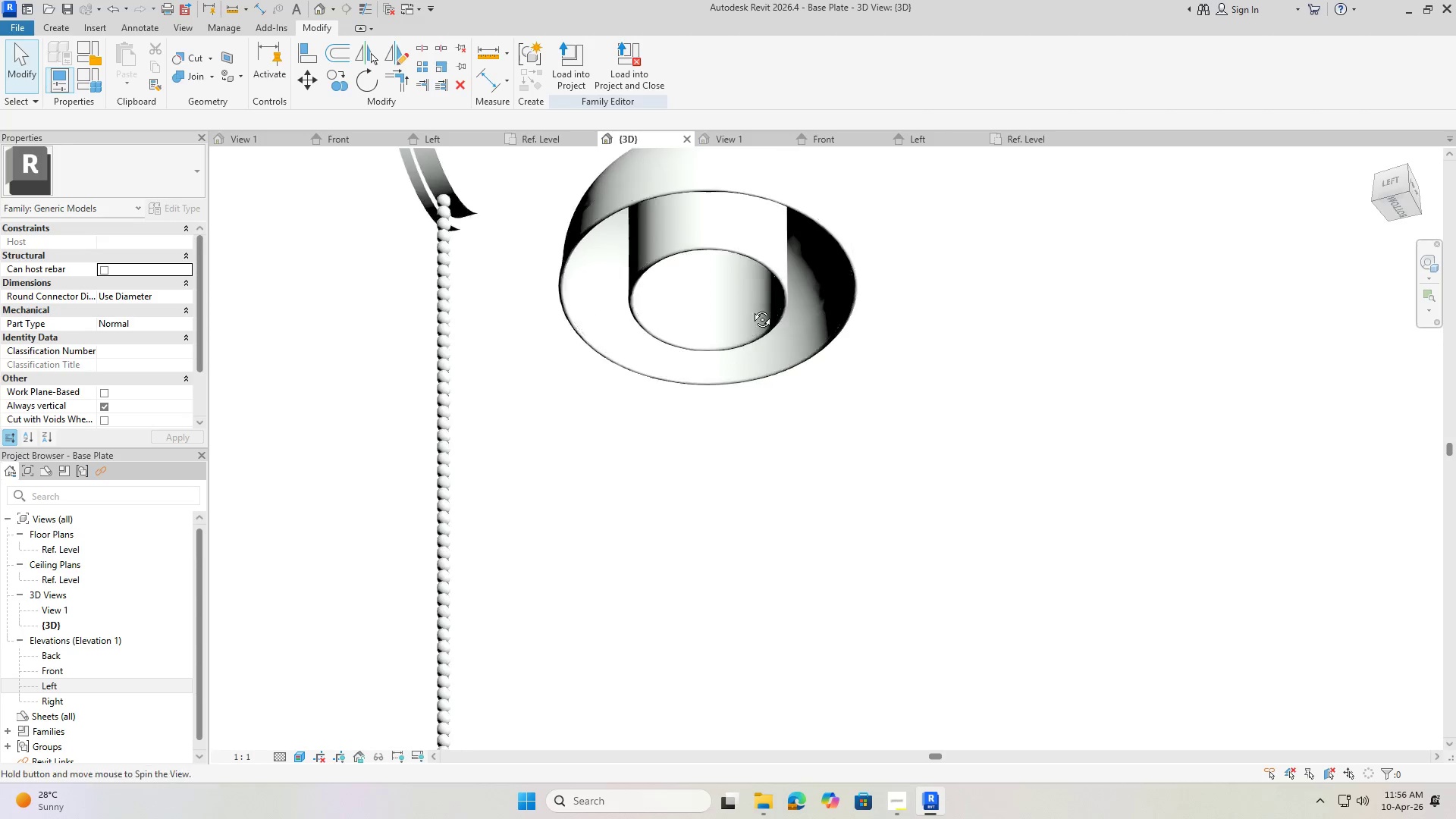 
scroll: coordinate [783, 453], scroll_direction: up, amount: 7.0
 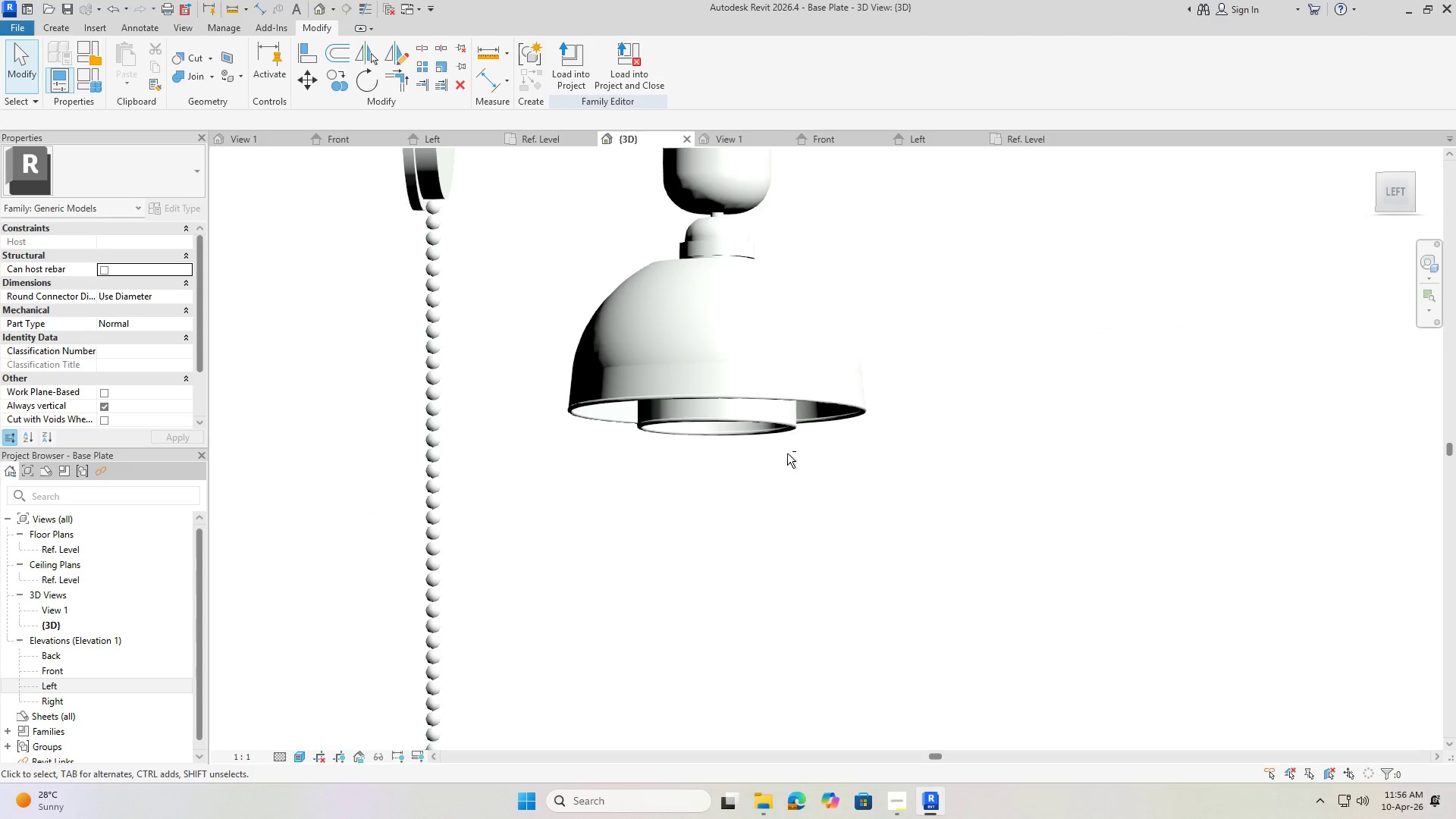 
hold_key(key=ShiftLeft, duration=0.42)
 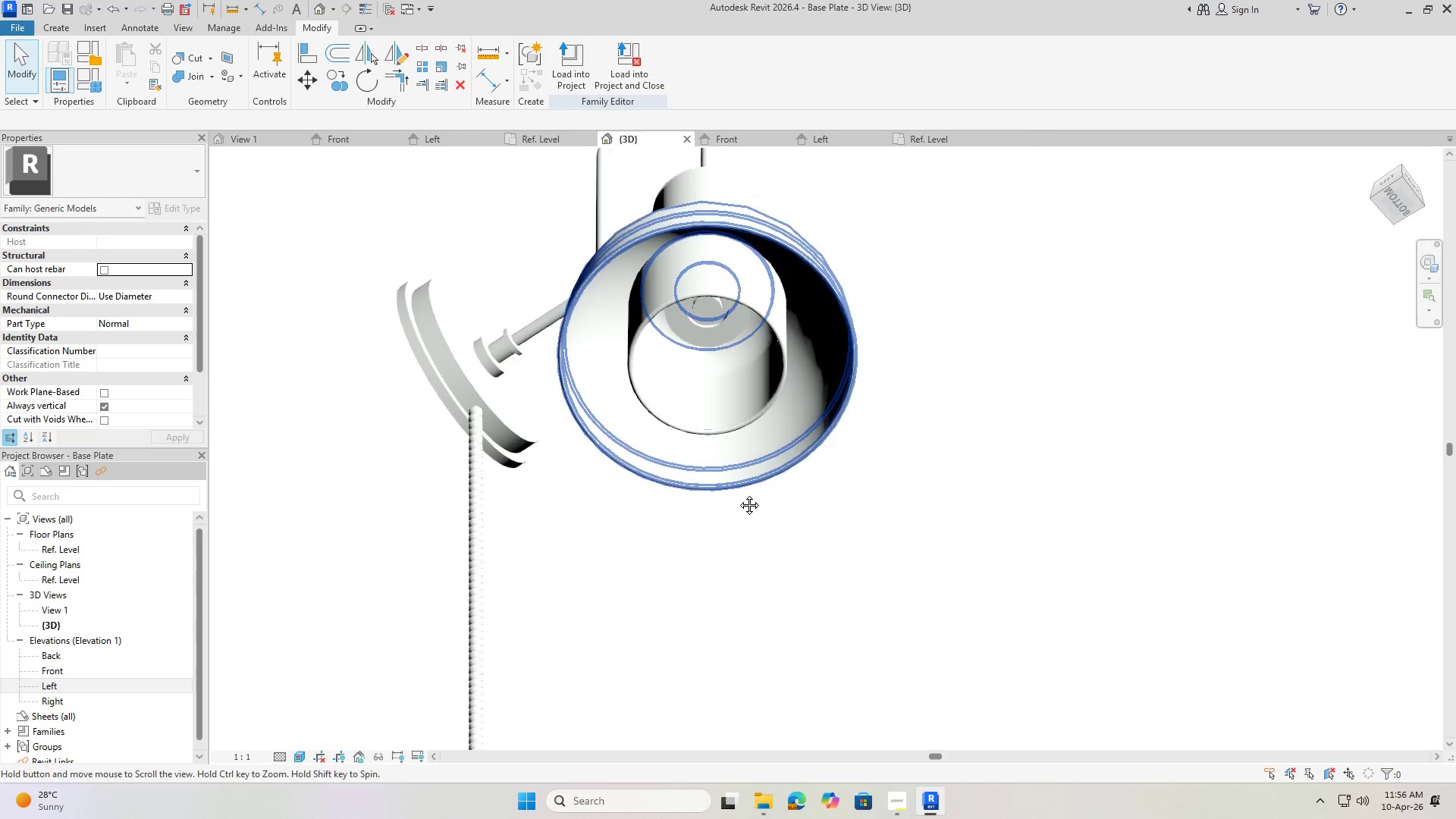 
hold_key(key=ShiftLeft, duration=0.59)
 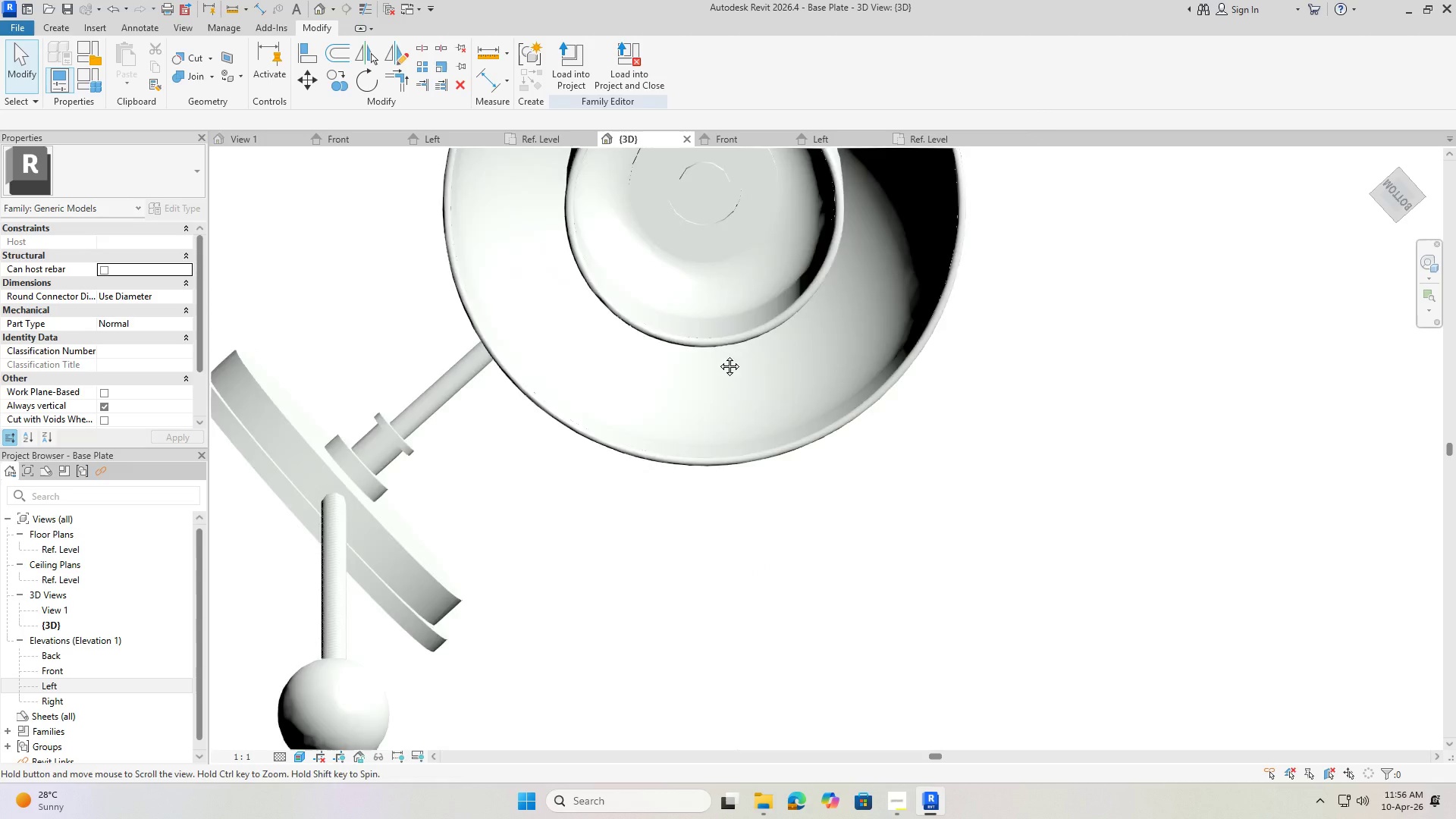 
scroll: coordinate [701, 379], scroll_direction: up, amount: 8.0
 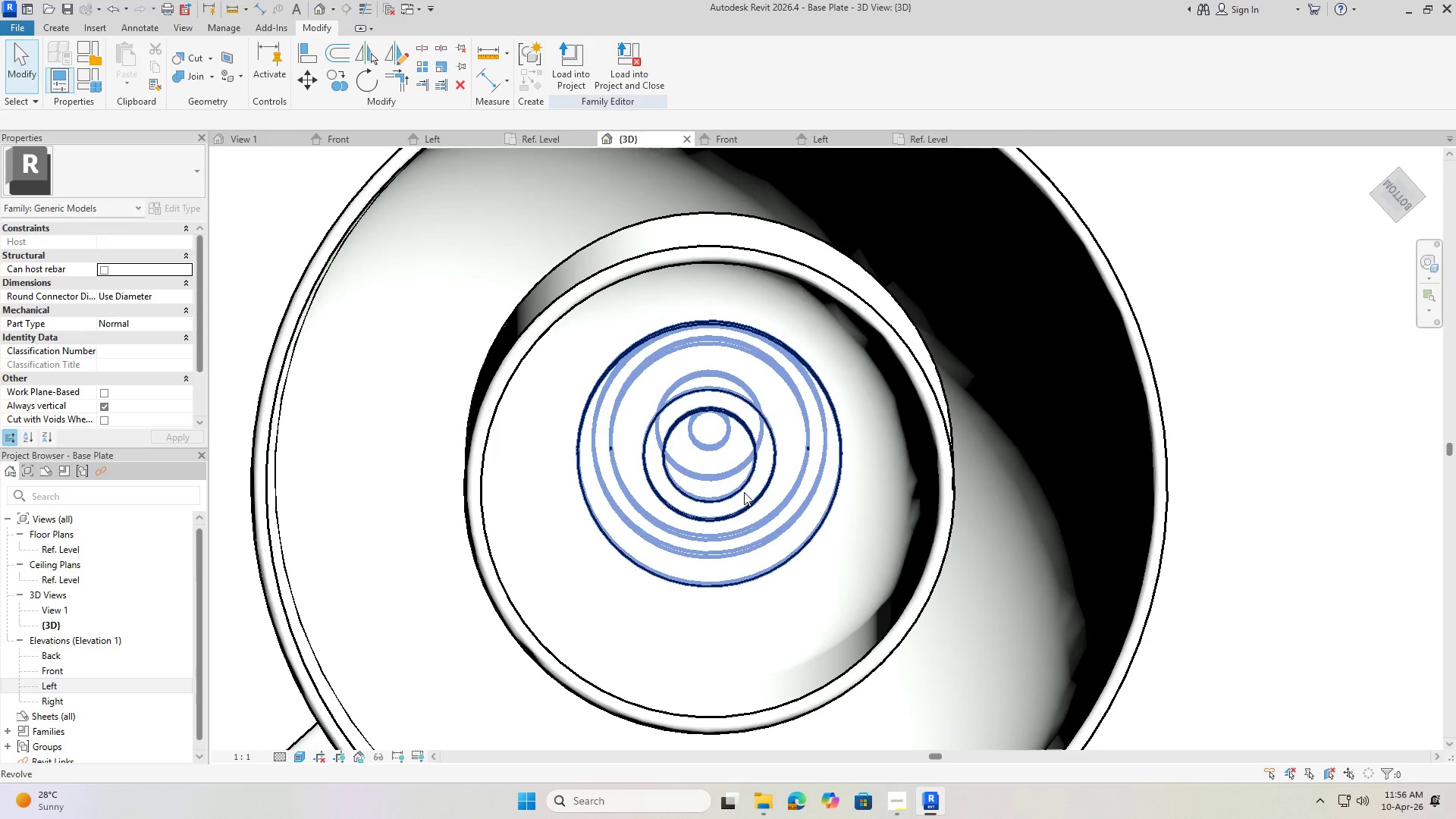 
hold_key(key=ShiftLeft, duration=0.81)
scroll: coordinate [1264, 337], scroll_direction: down, amount: 8.0
 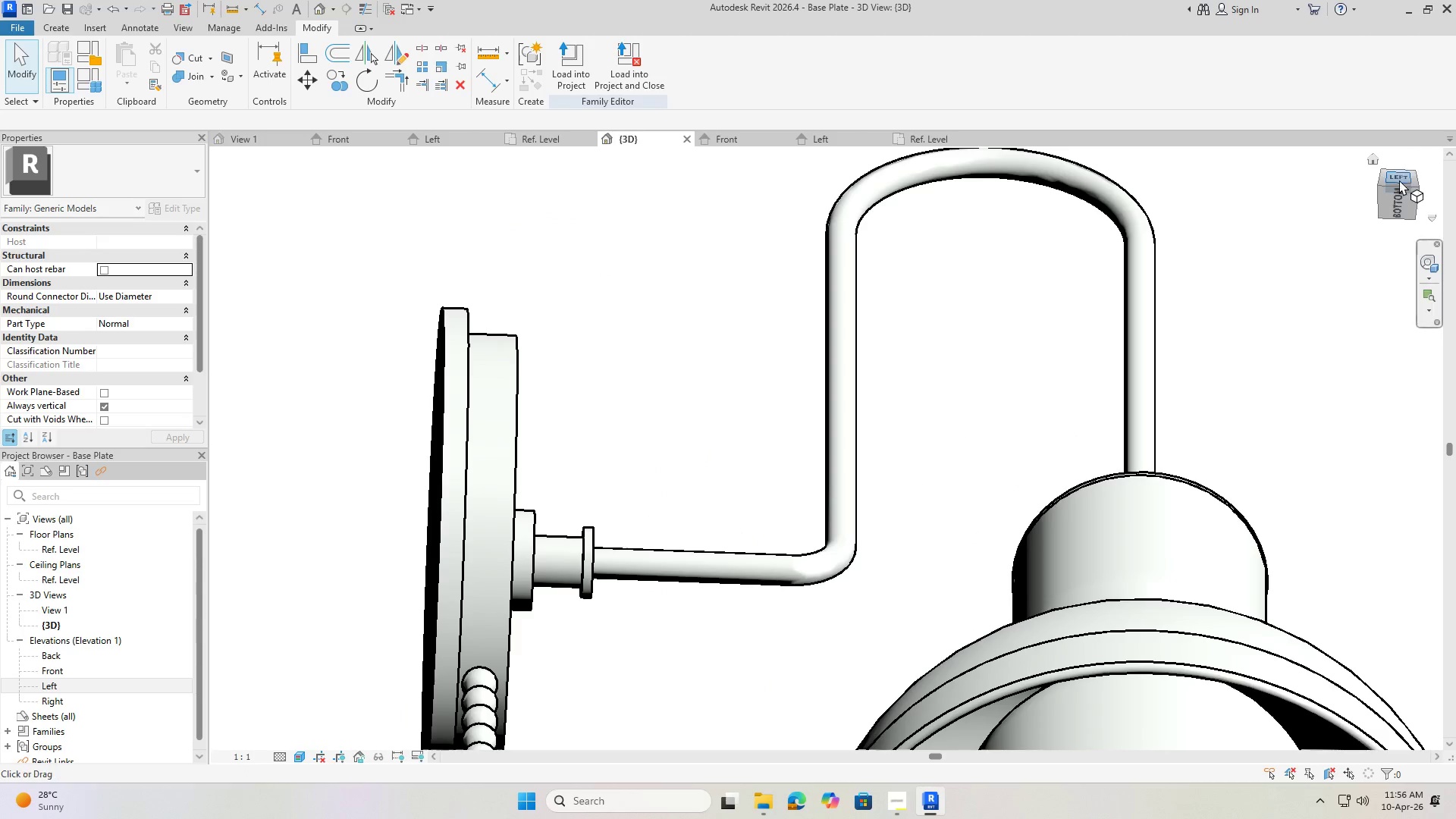 
left_click([1398, 177])
 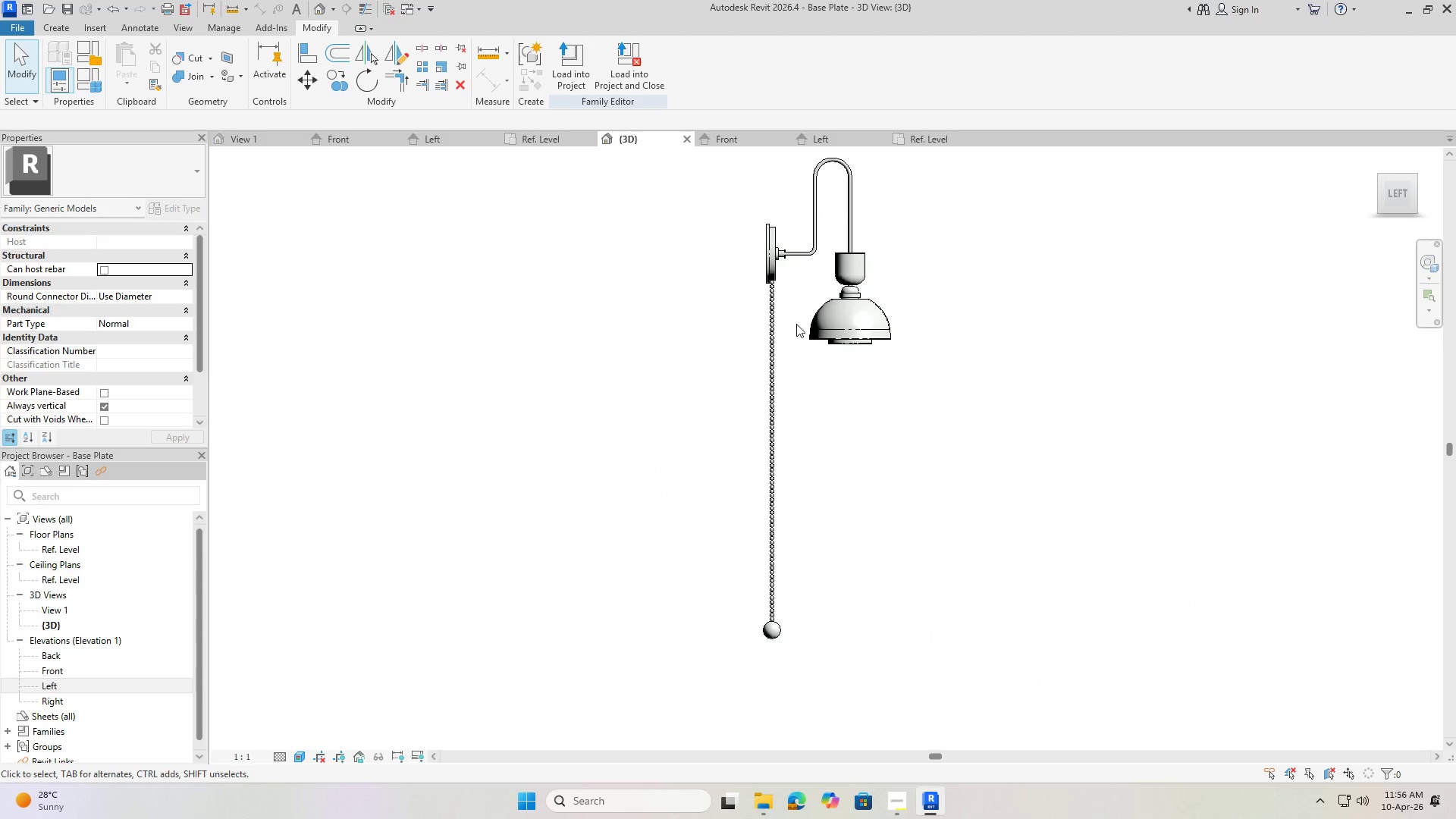 
scroll: coordinate [635, 357], scroll_direction: up, amount: 15.0
 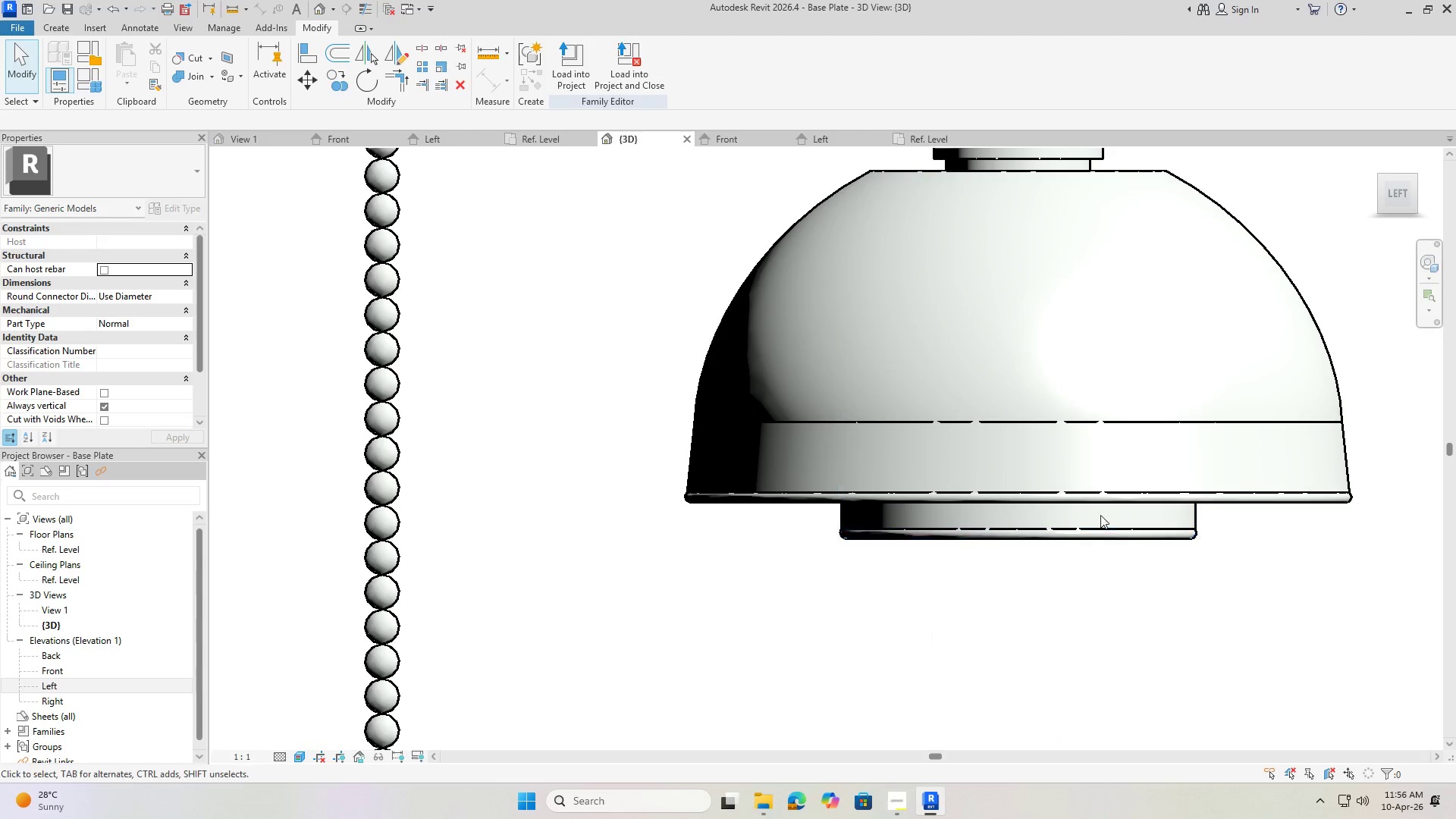 
hold_key(key=ShiftLeft, duration=1.5)
 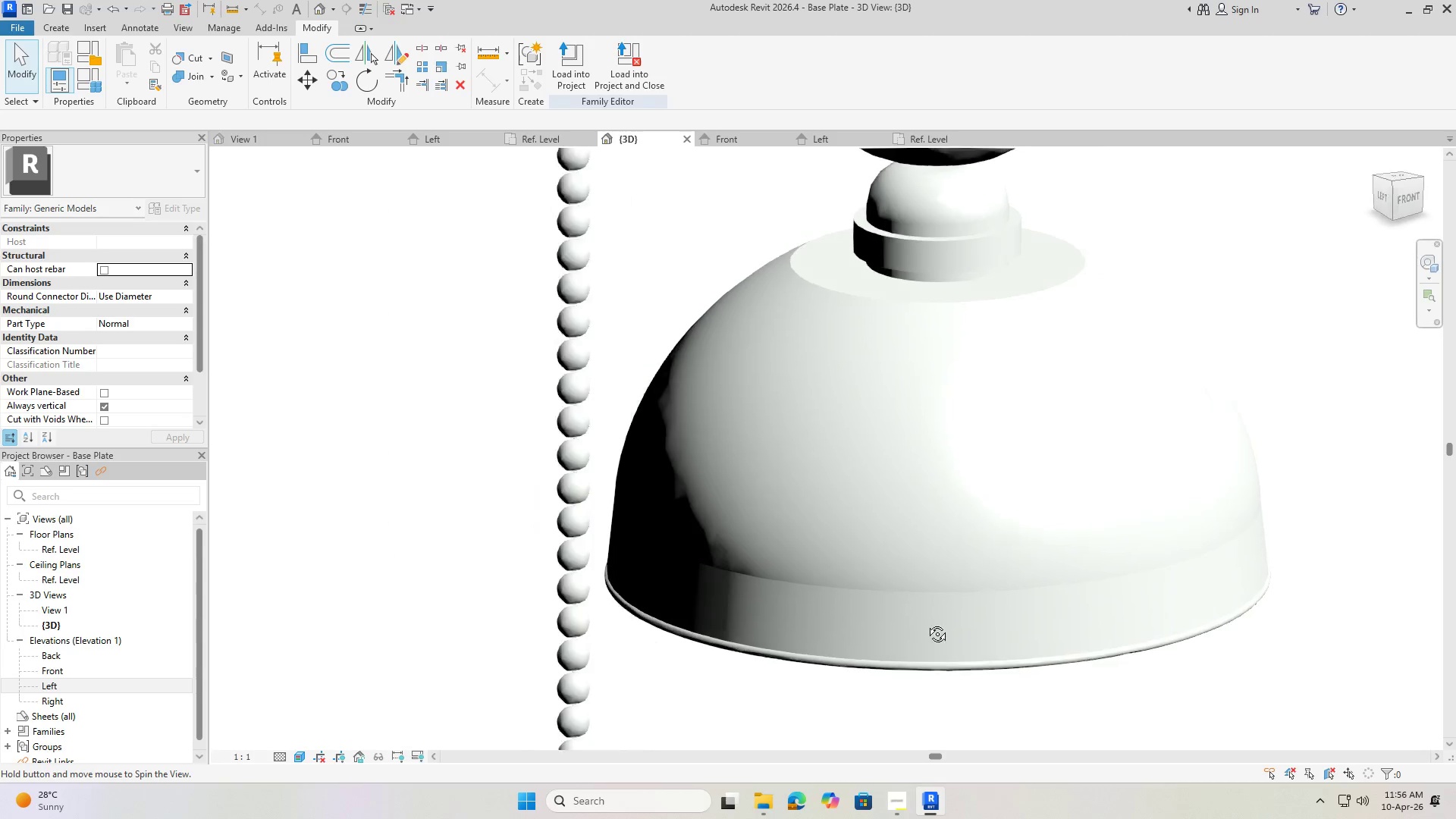 
key(Shift+ShiftLeft)
 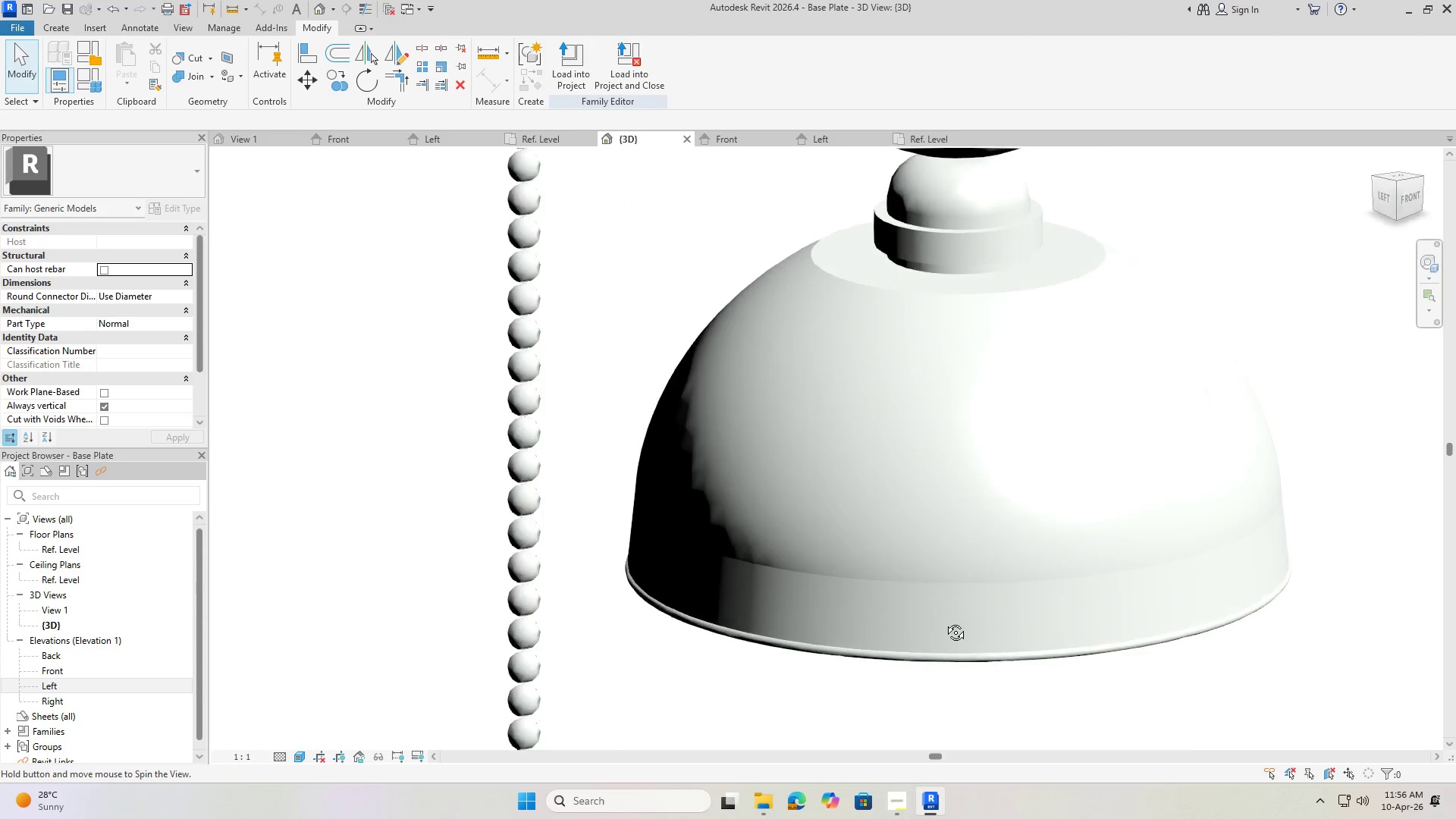 
key(Shift+ShiftLeft)
 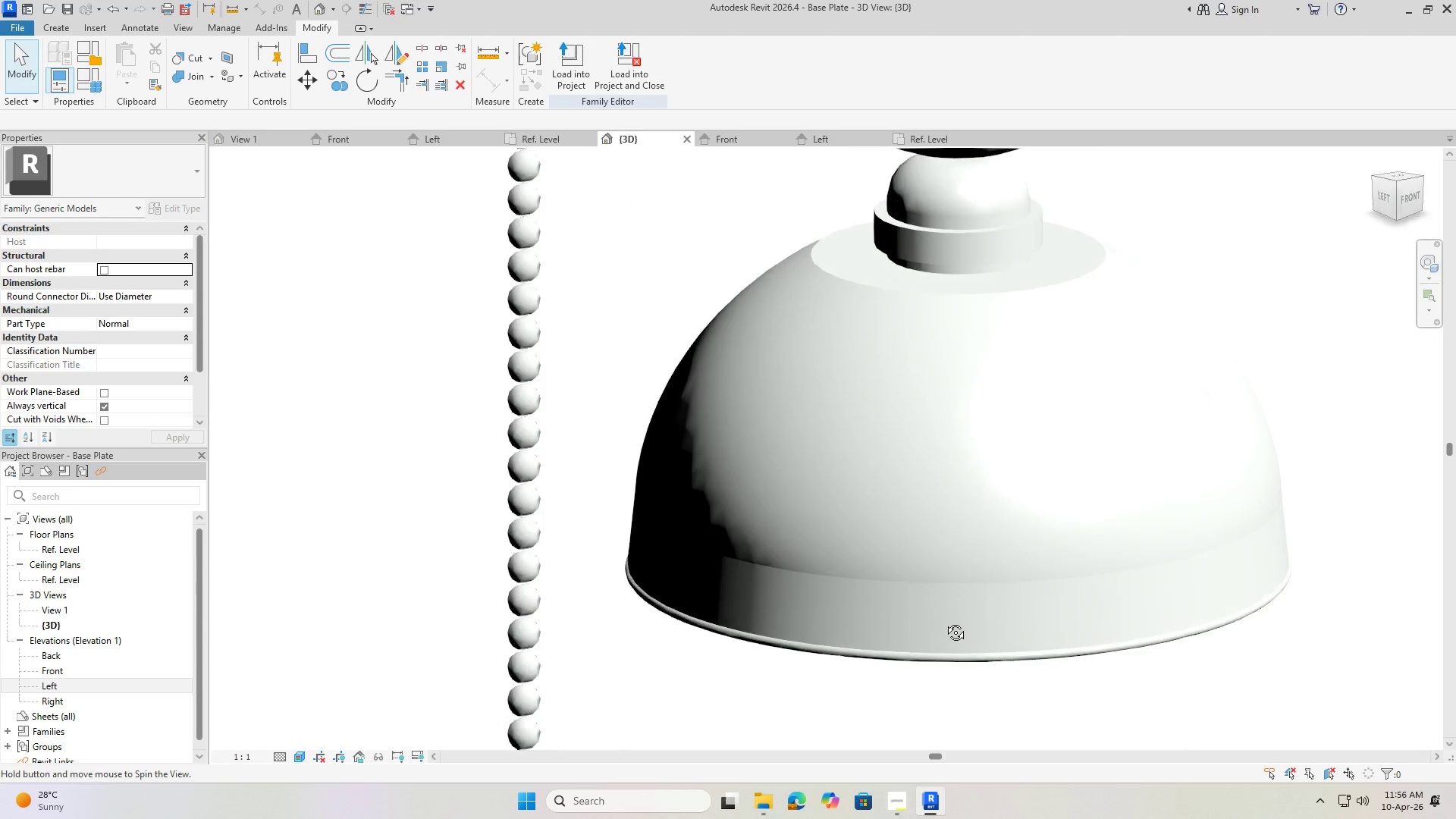 
key(Shift+ShiftLeft)
 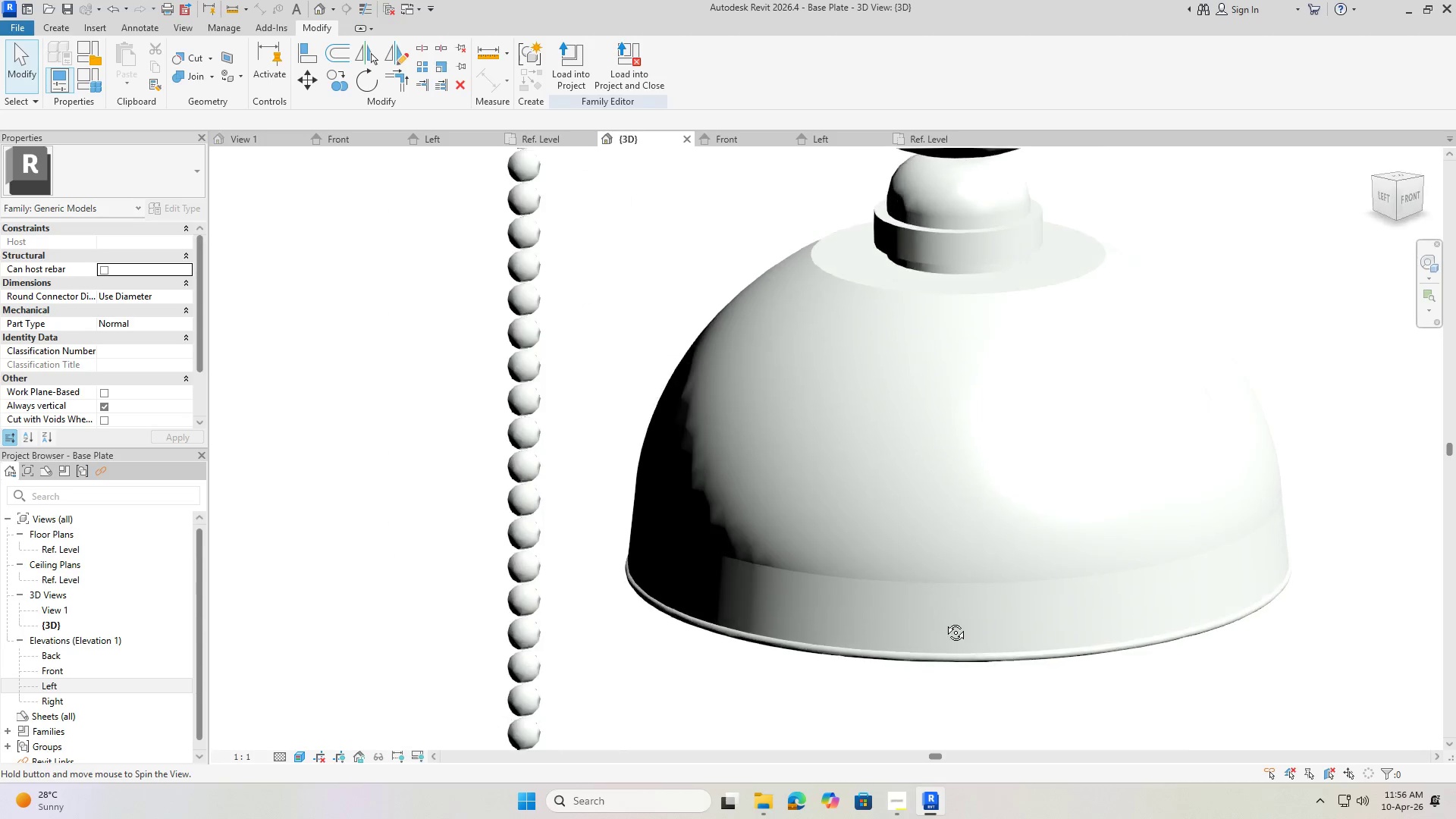 
key(Shift+ShiftLeft)
 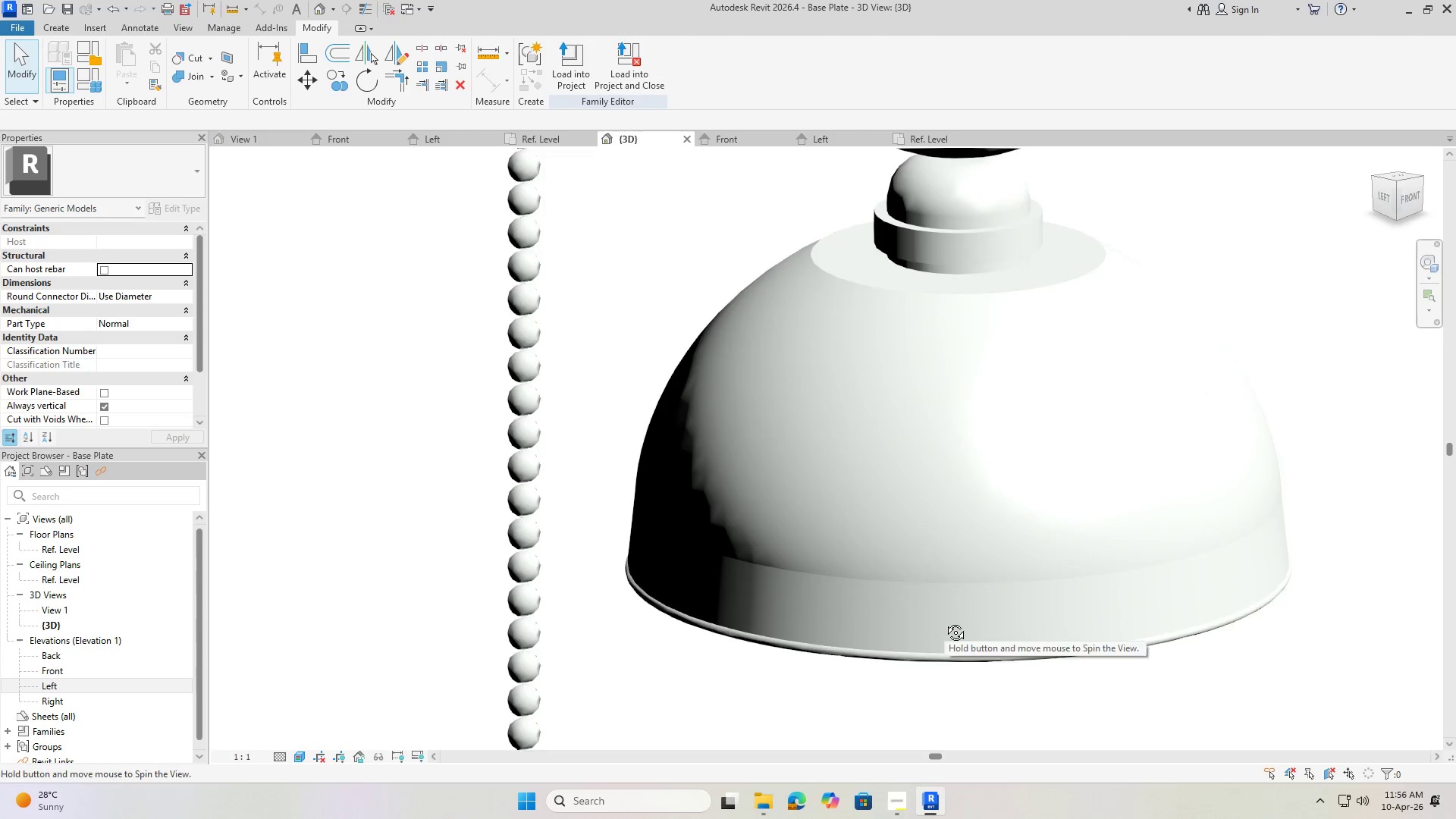 
key(Shift+ShiftLeft)
 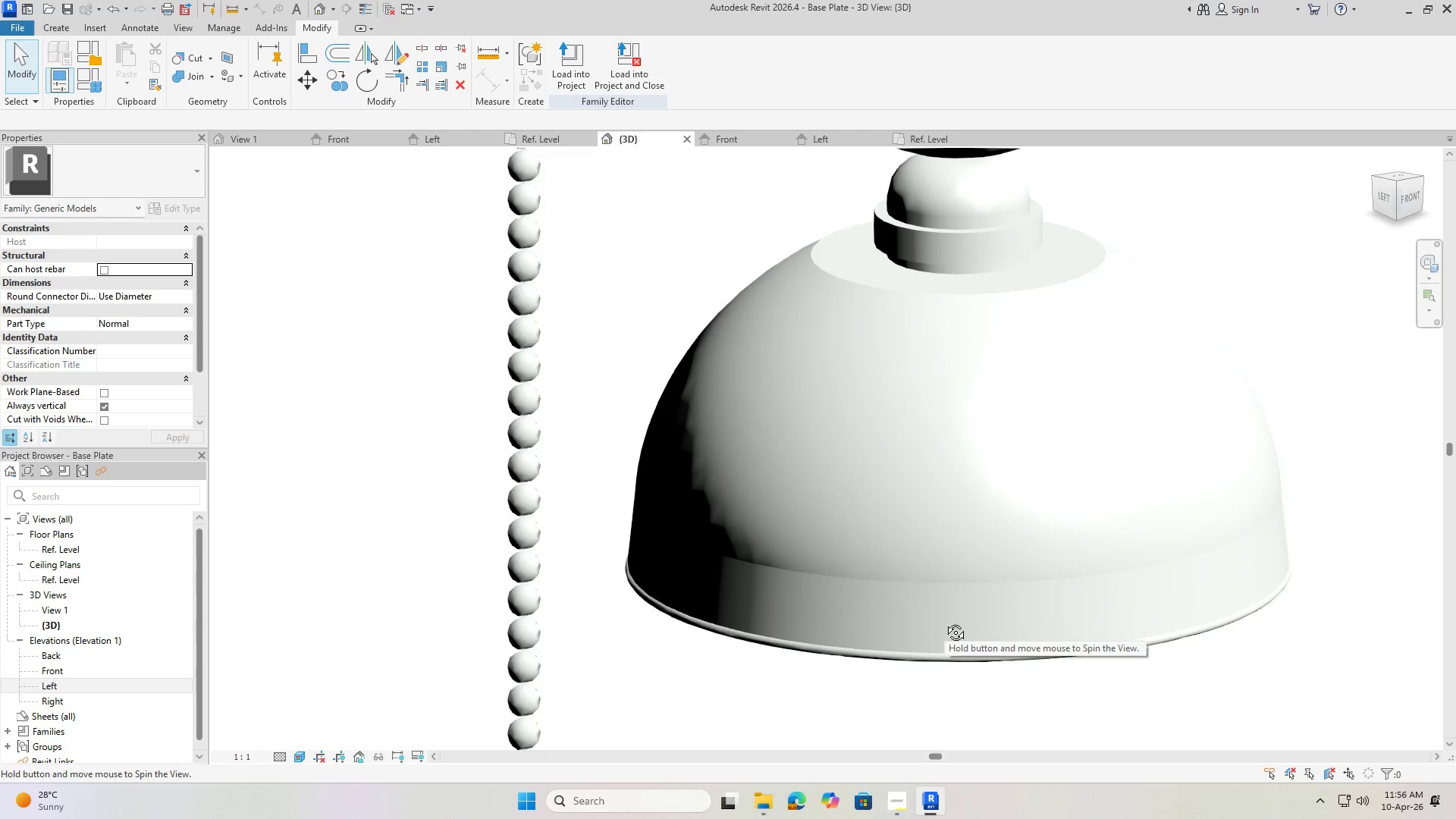 
key(Shift+ShiftLeft)
 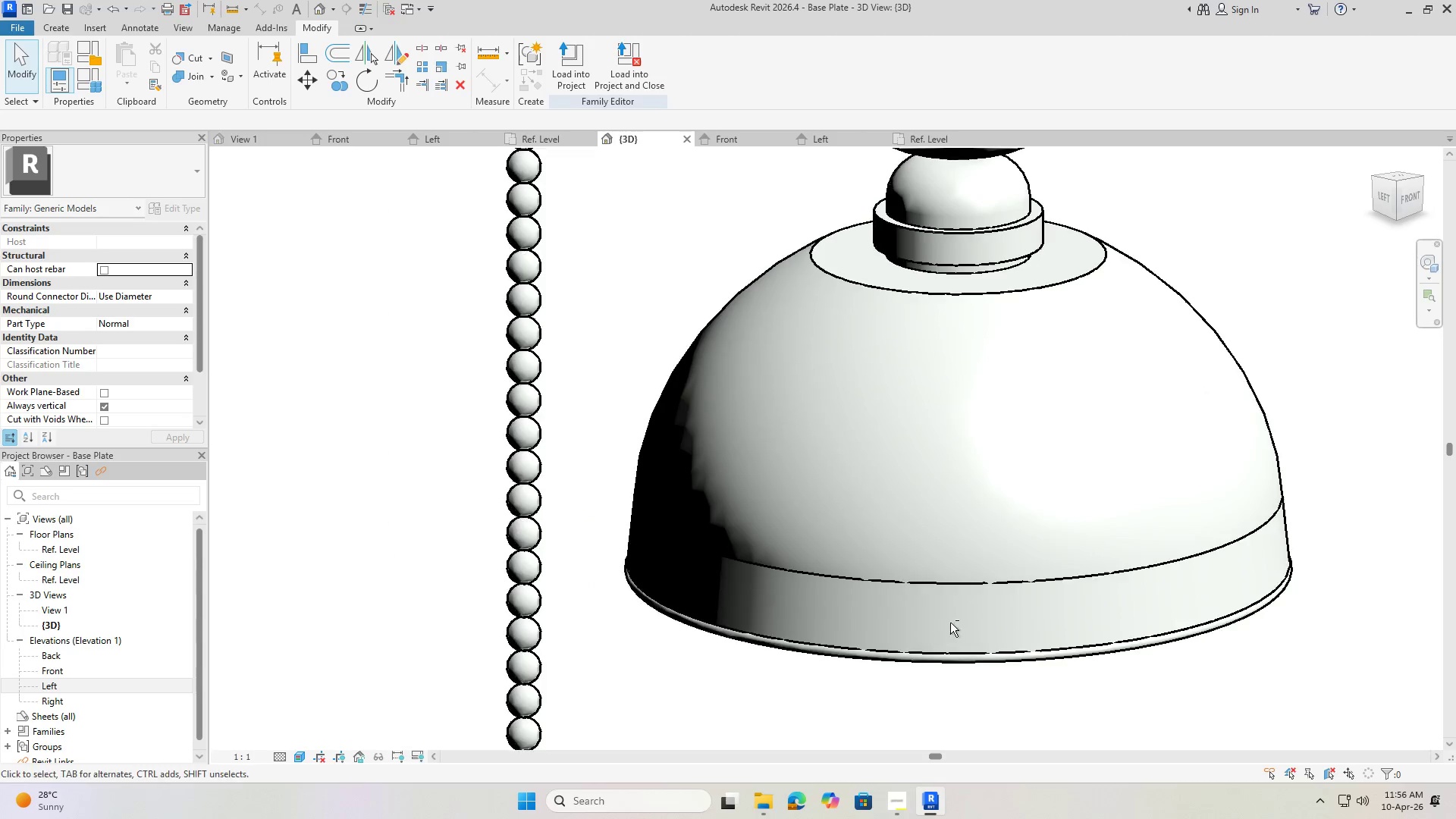 
key(Shift+ShiftLeft)
 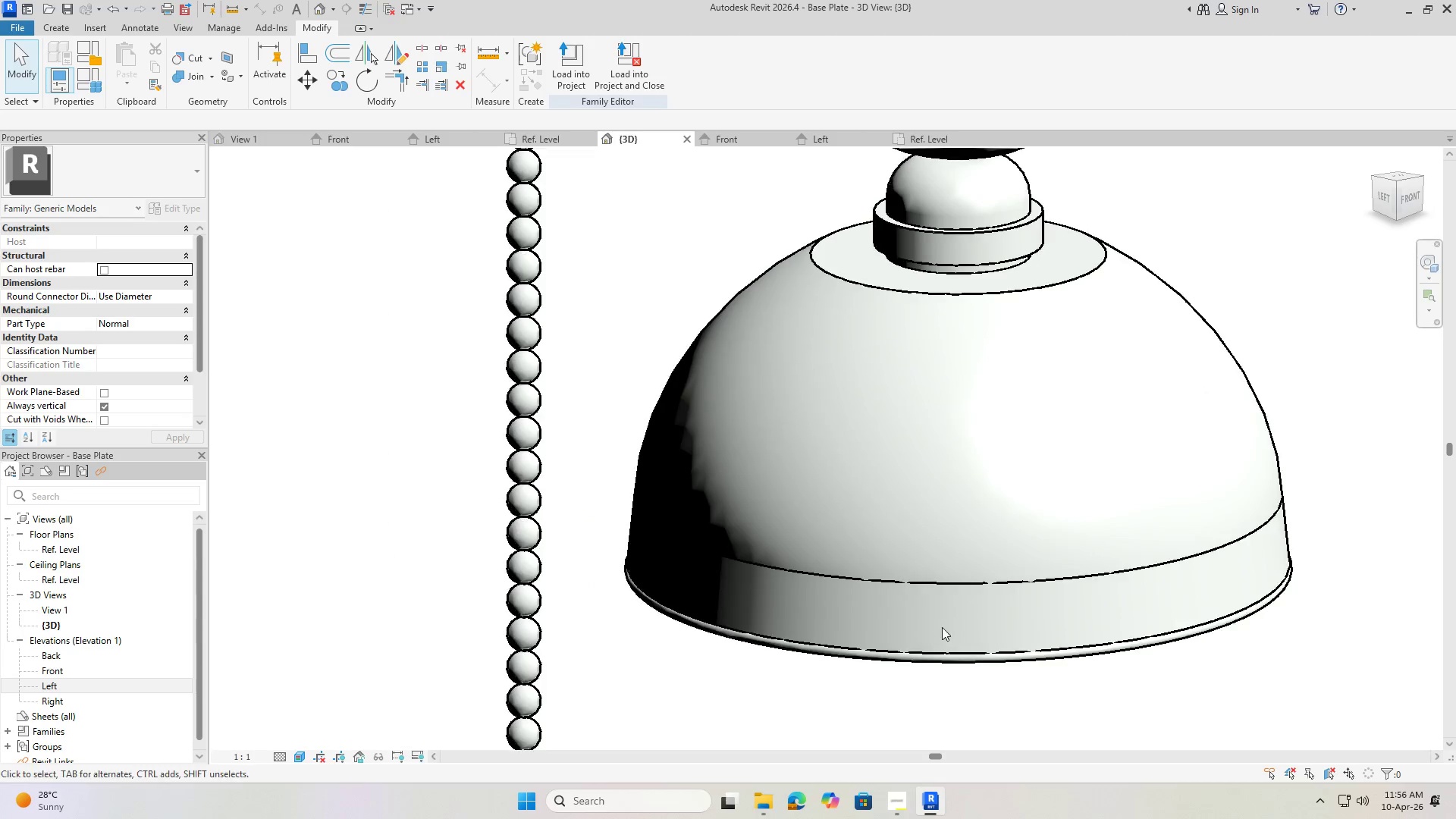 
left_click([298, 756])
 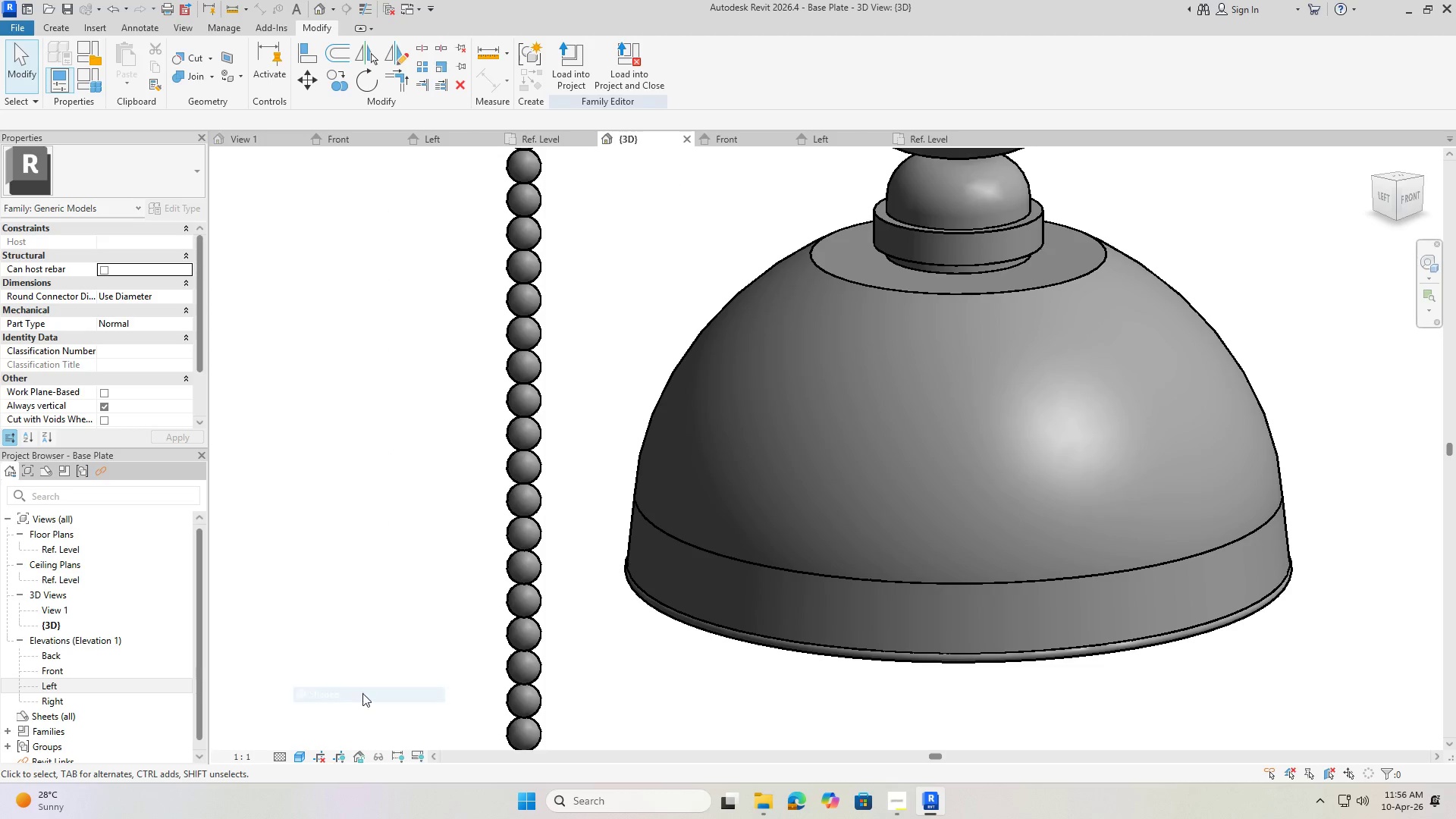 
scroll: coordinate [808, 460], scroll_direction: down, amount: 9.0
 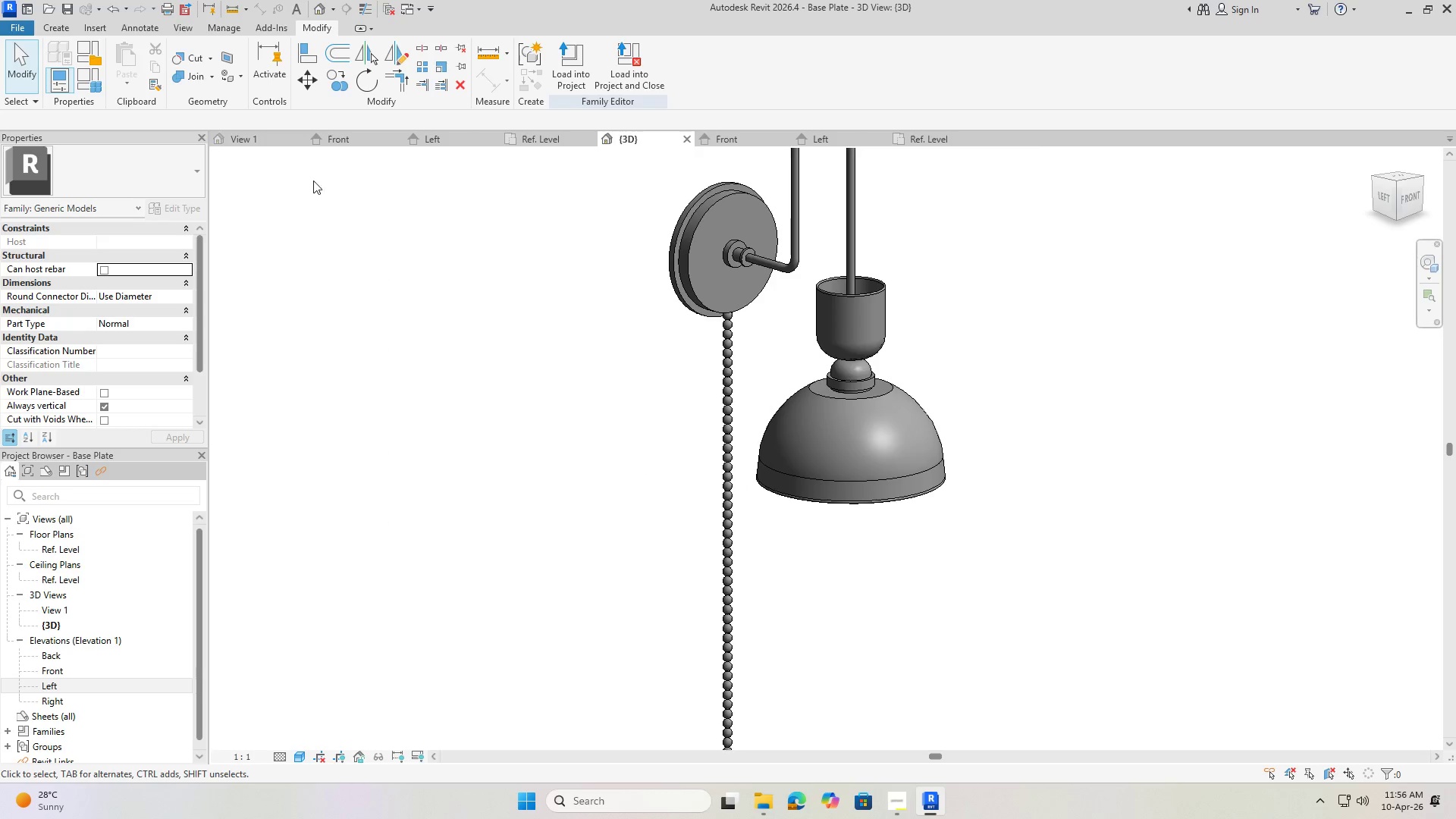 
left_click([442, 140])
 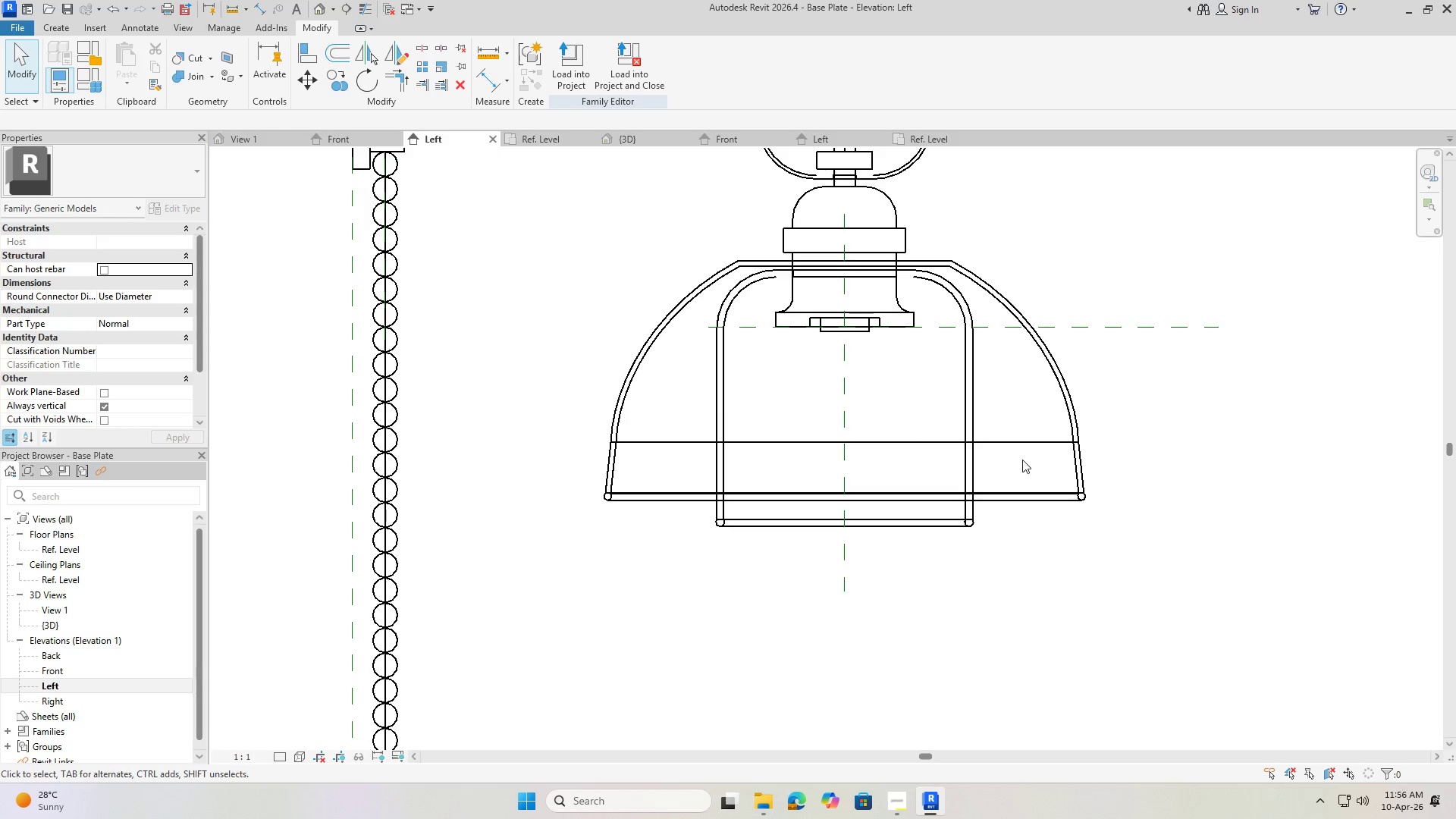 
scroll: coordinate [626, 348], scroll_direction: down, amount: 3.0
 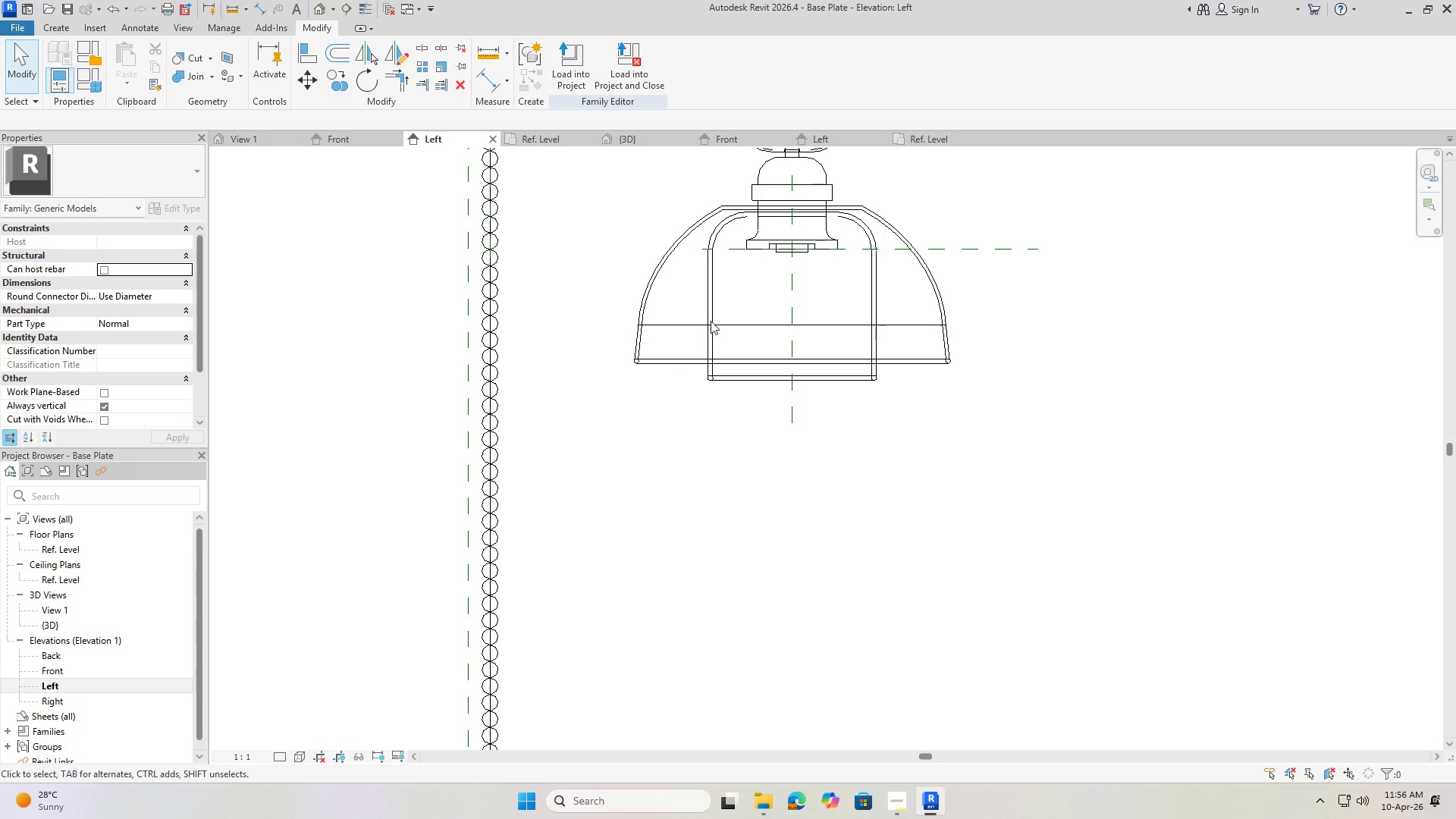 
wait(5.8)
 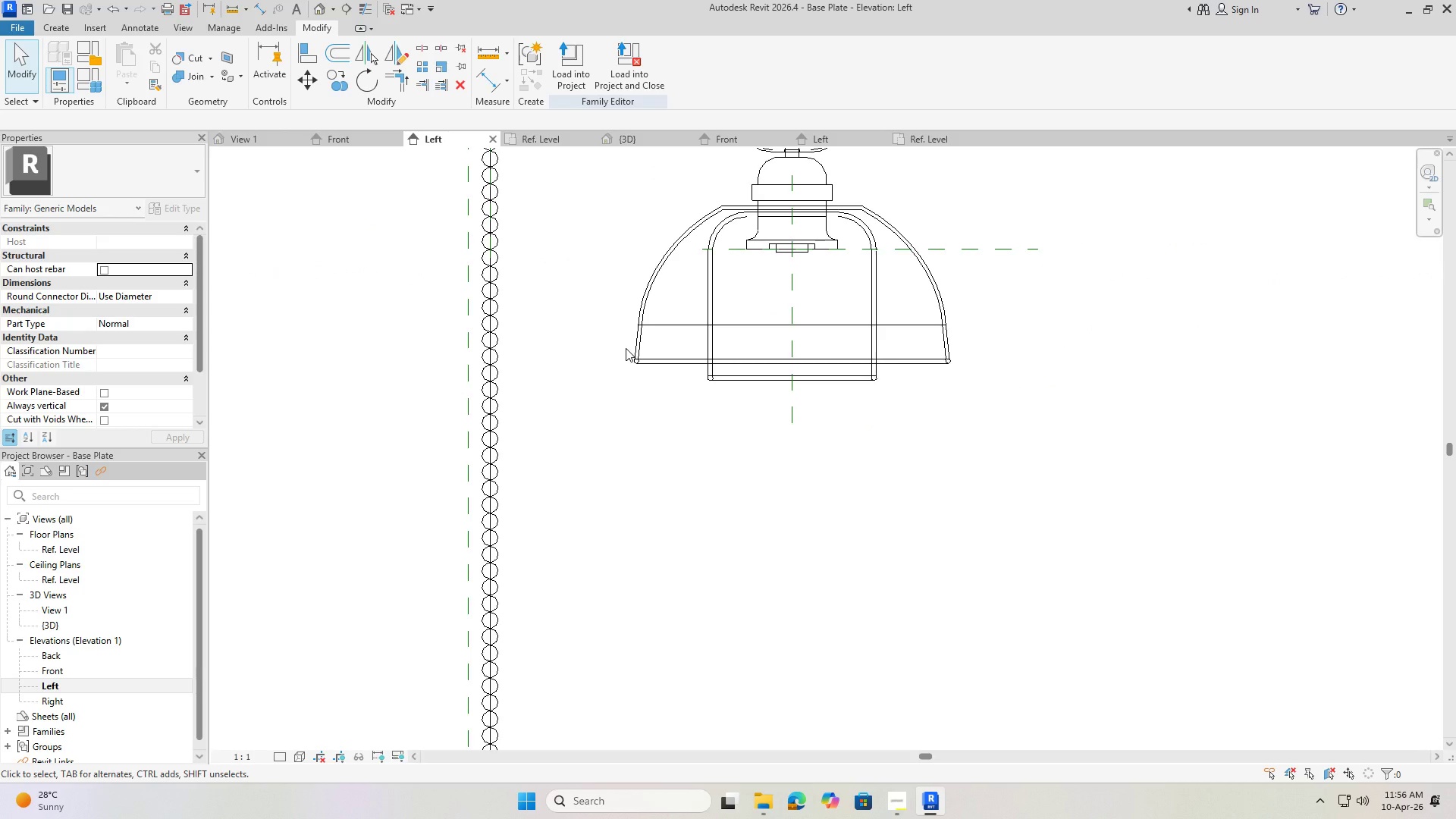 
key(Escape)
 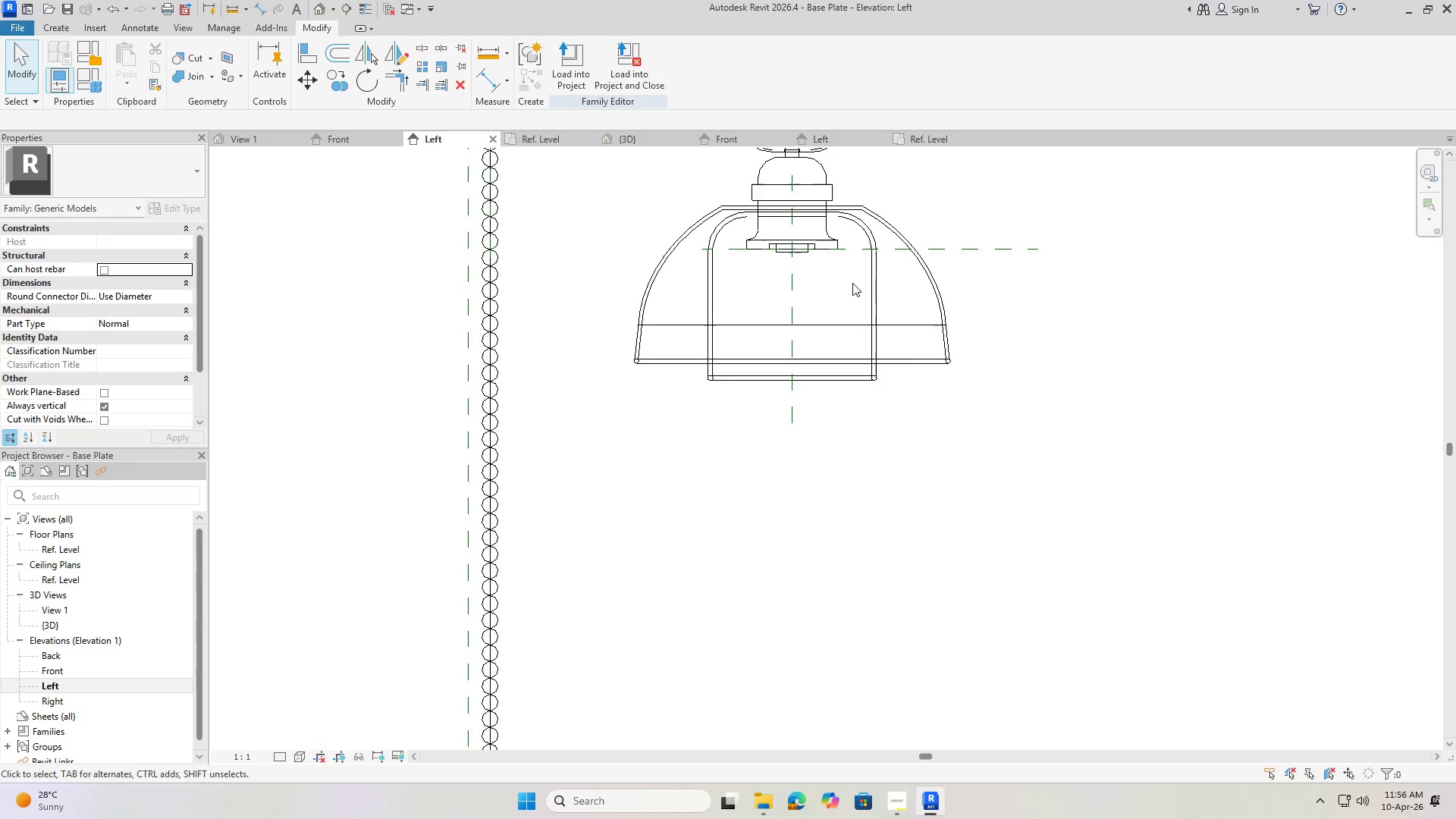 
scroll: coordinate [808, 381], scroll_direction: down, amount: 2.0
 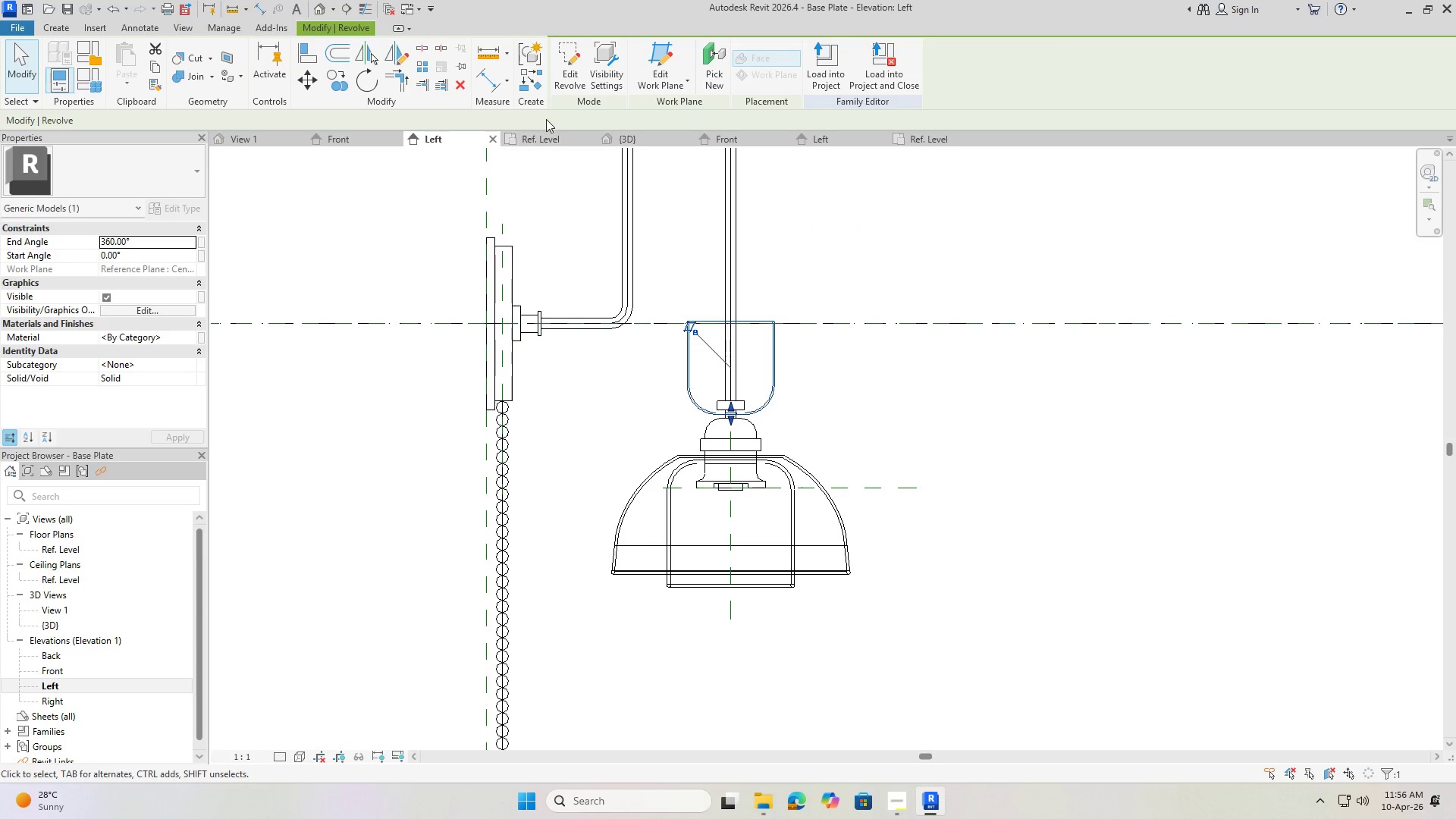 
left_click([561, 68])
 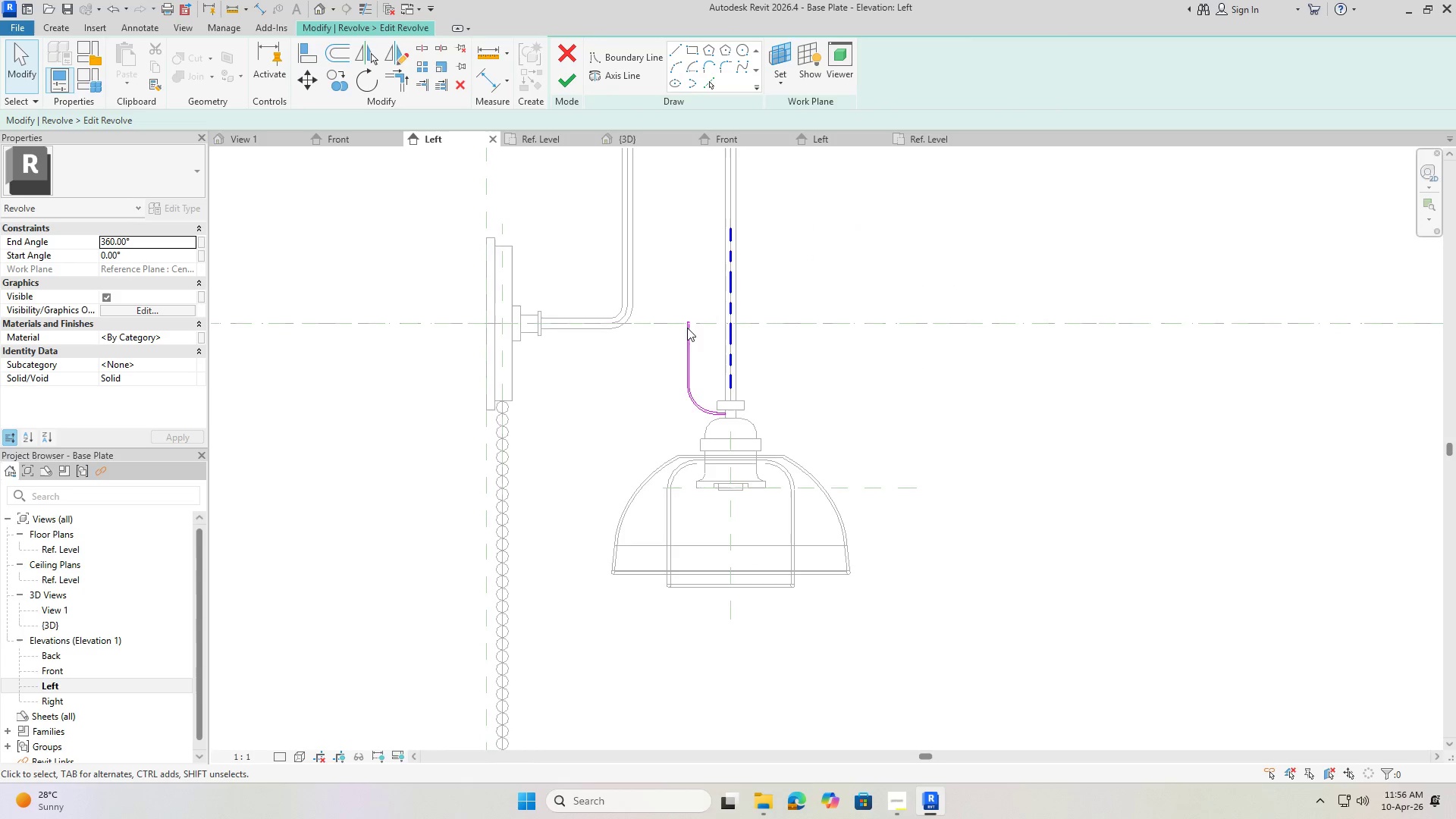 
scroll: coordinate [681, 332], scroll_direction: up, amount: 9.0
 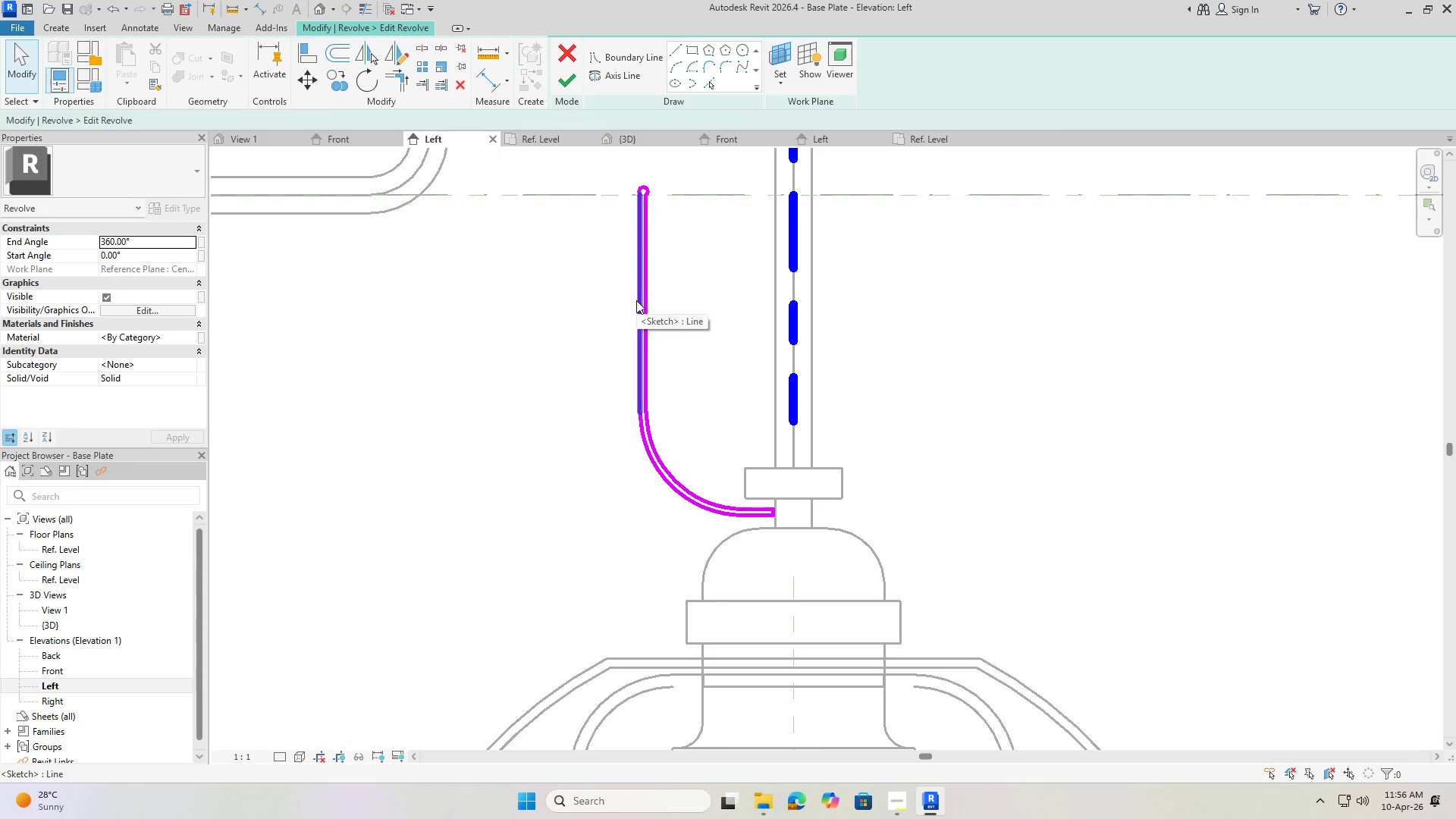 
wait(12.03)
 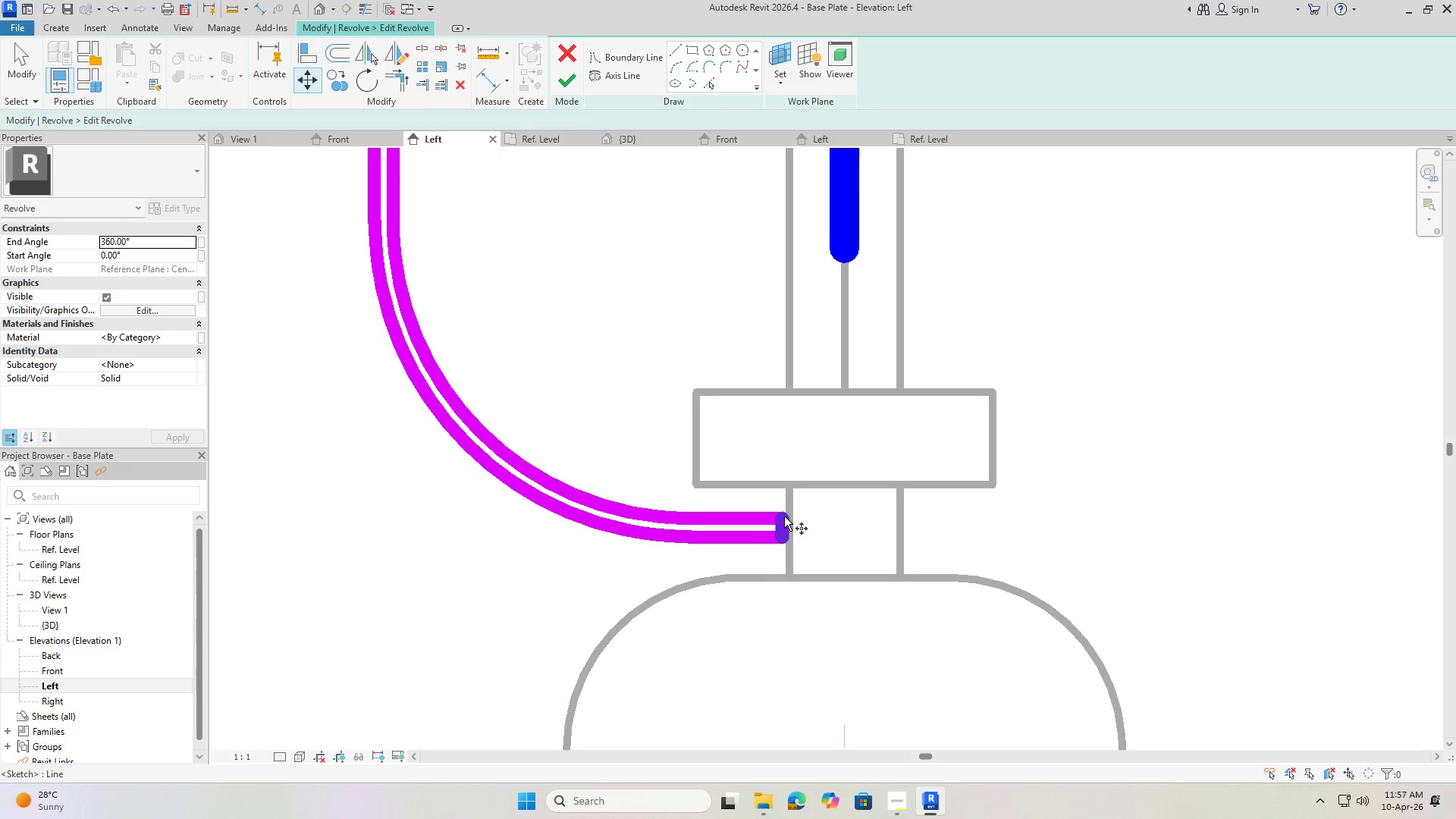 
left_click([784, 517])
 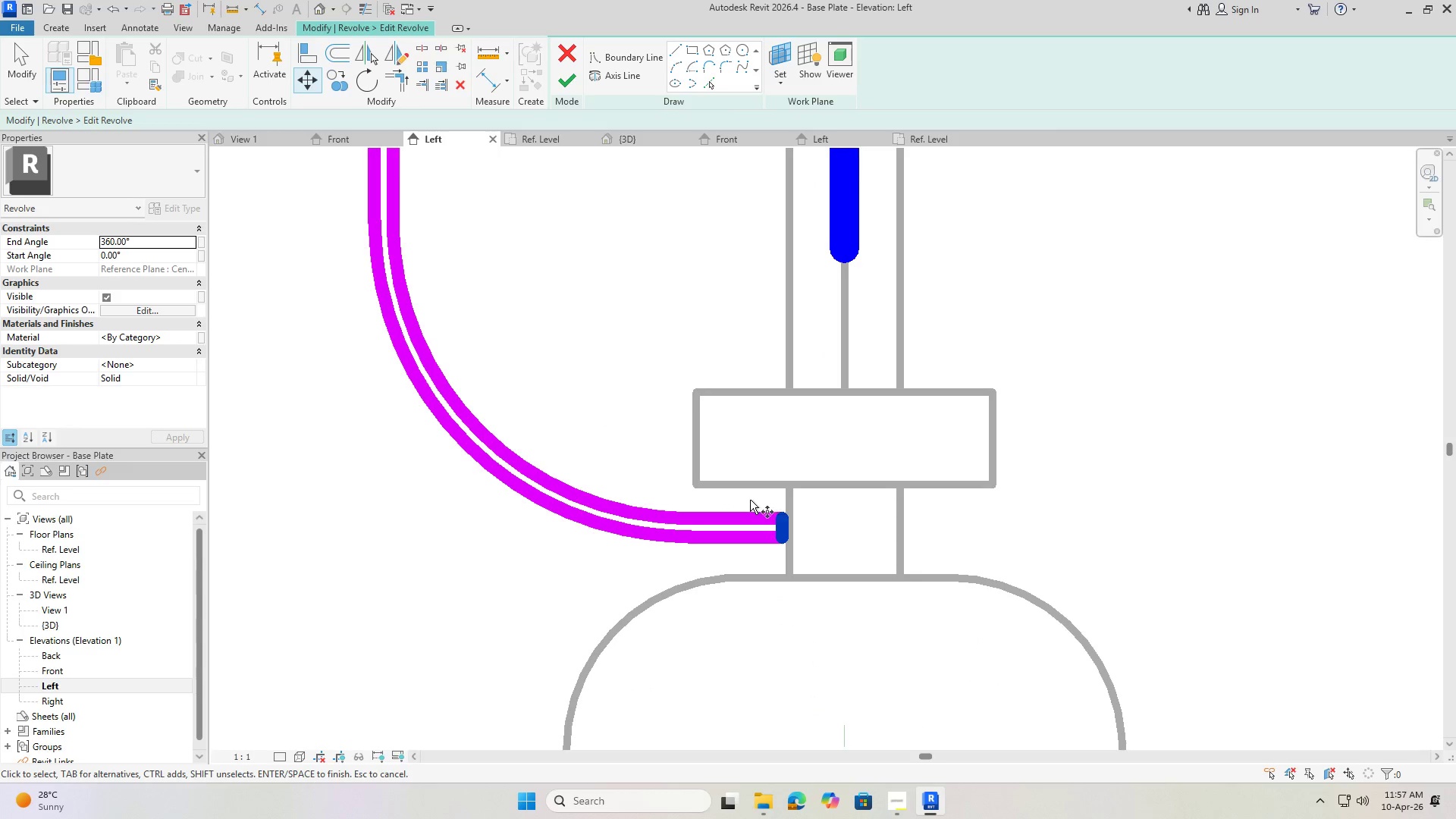 
scroll: coordinate [774, 510], scroll_direction: up, amount: 8.0
 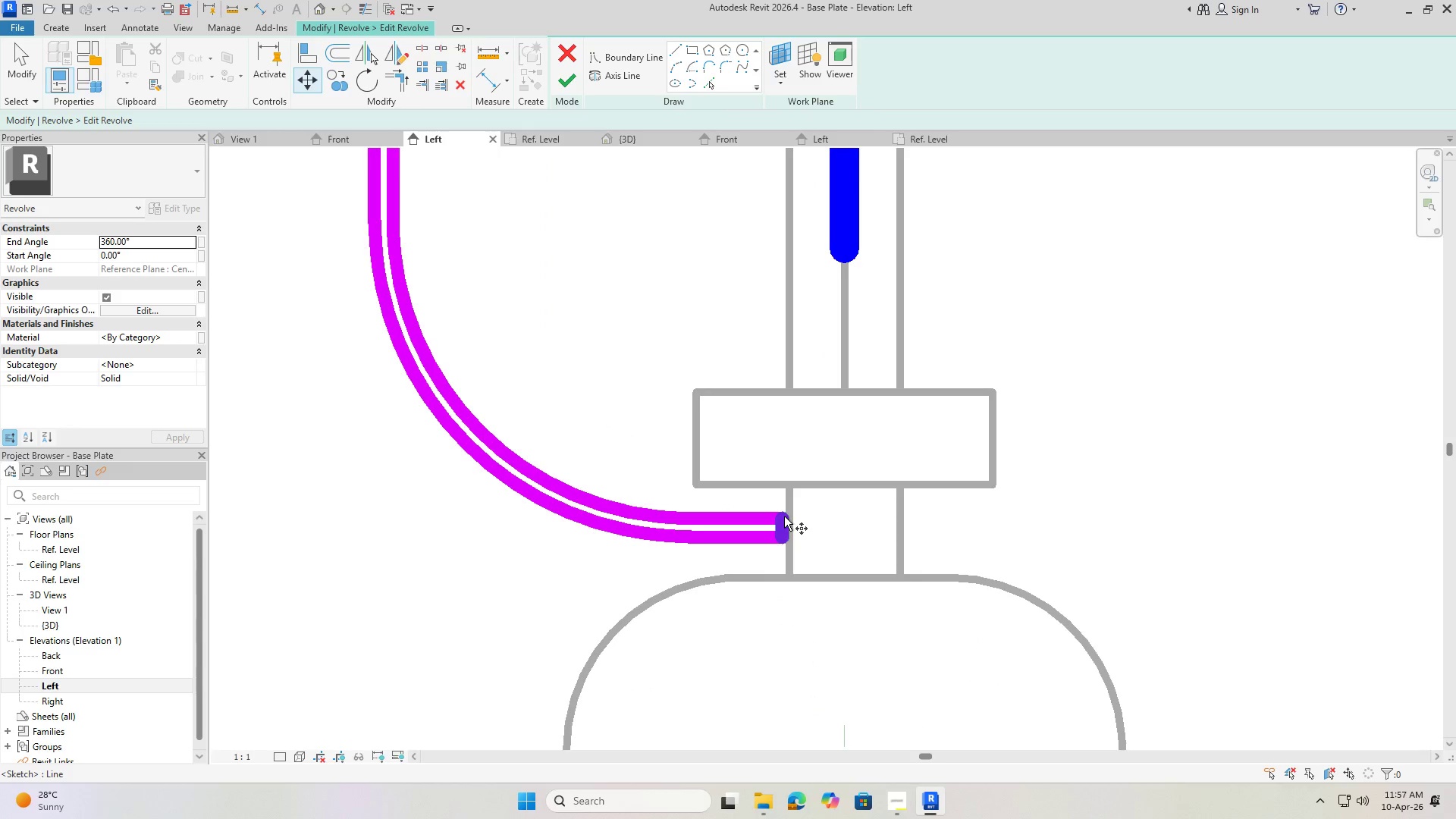 
scroll: coordinate [750, 500], scroll_direction: down, amount: 1.0
 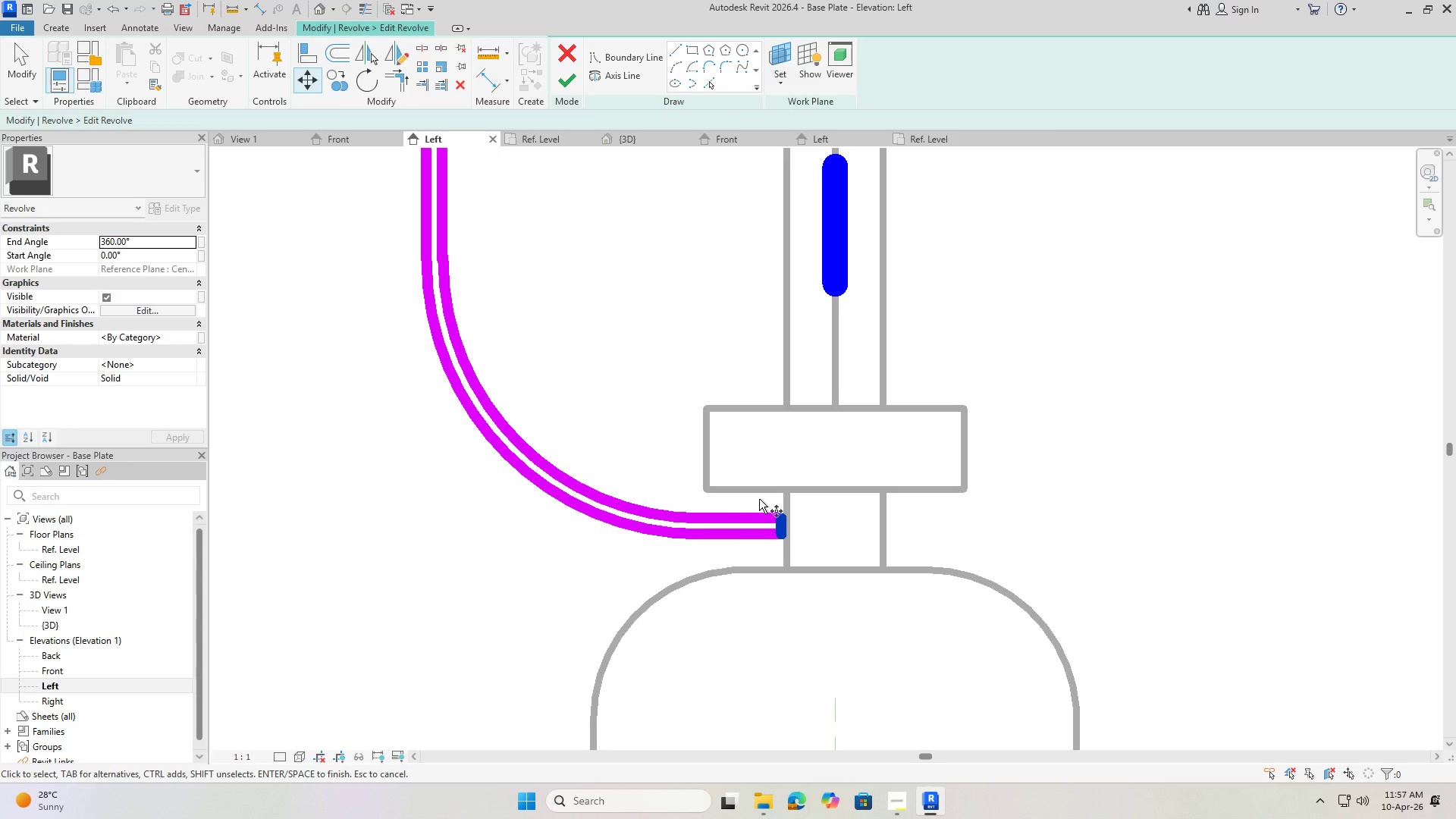 
key(Escape)
 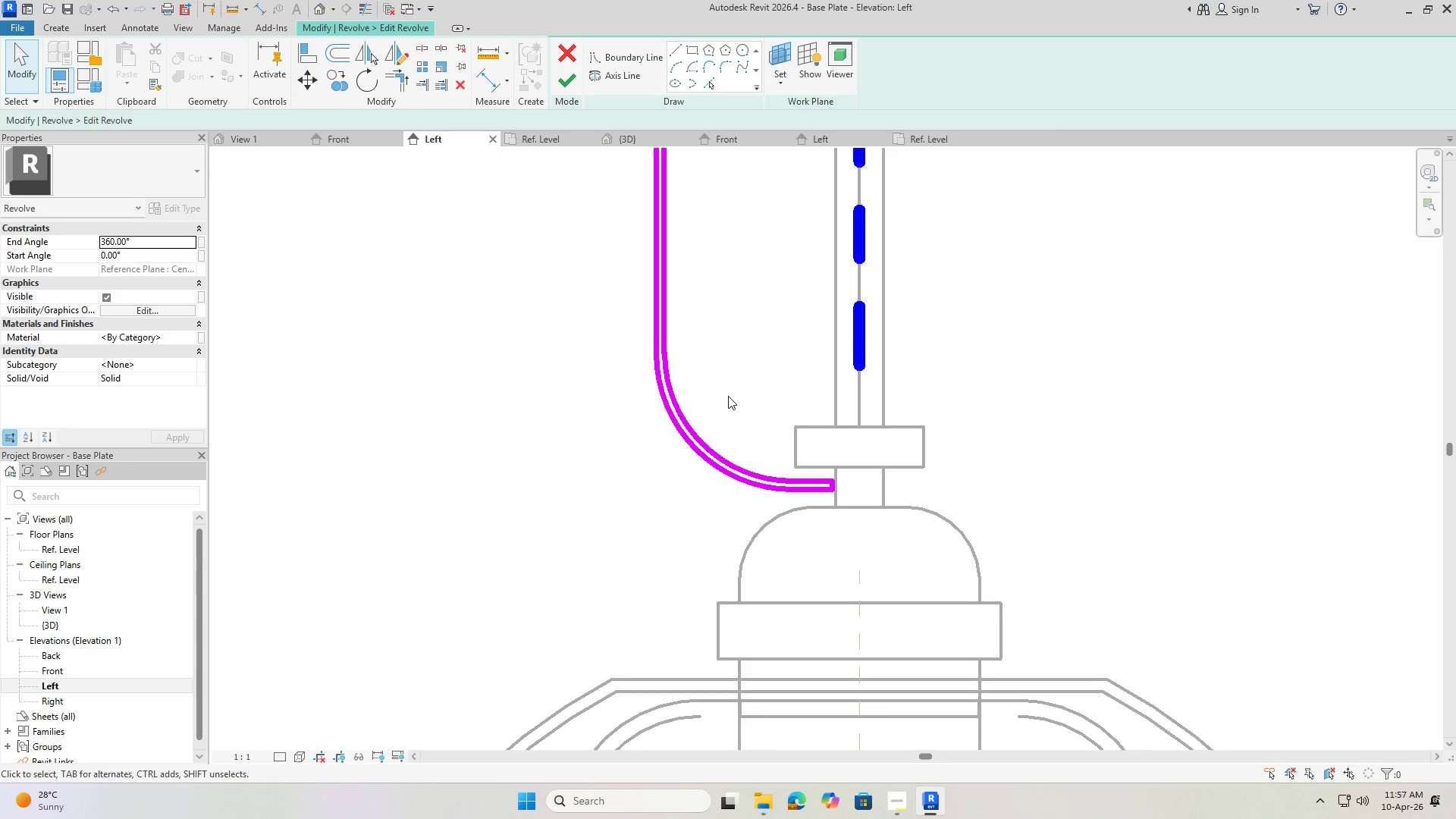 
key(Escape)
 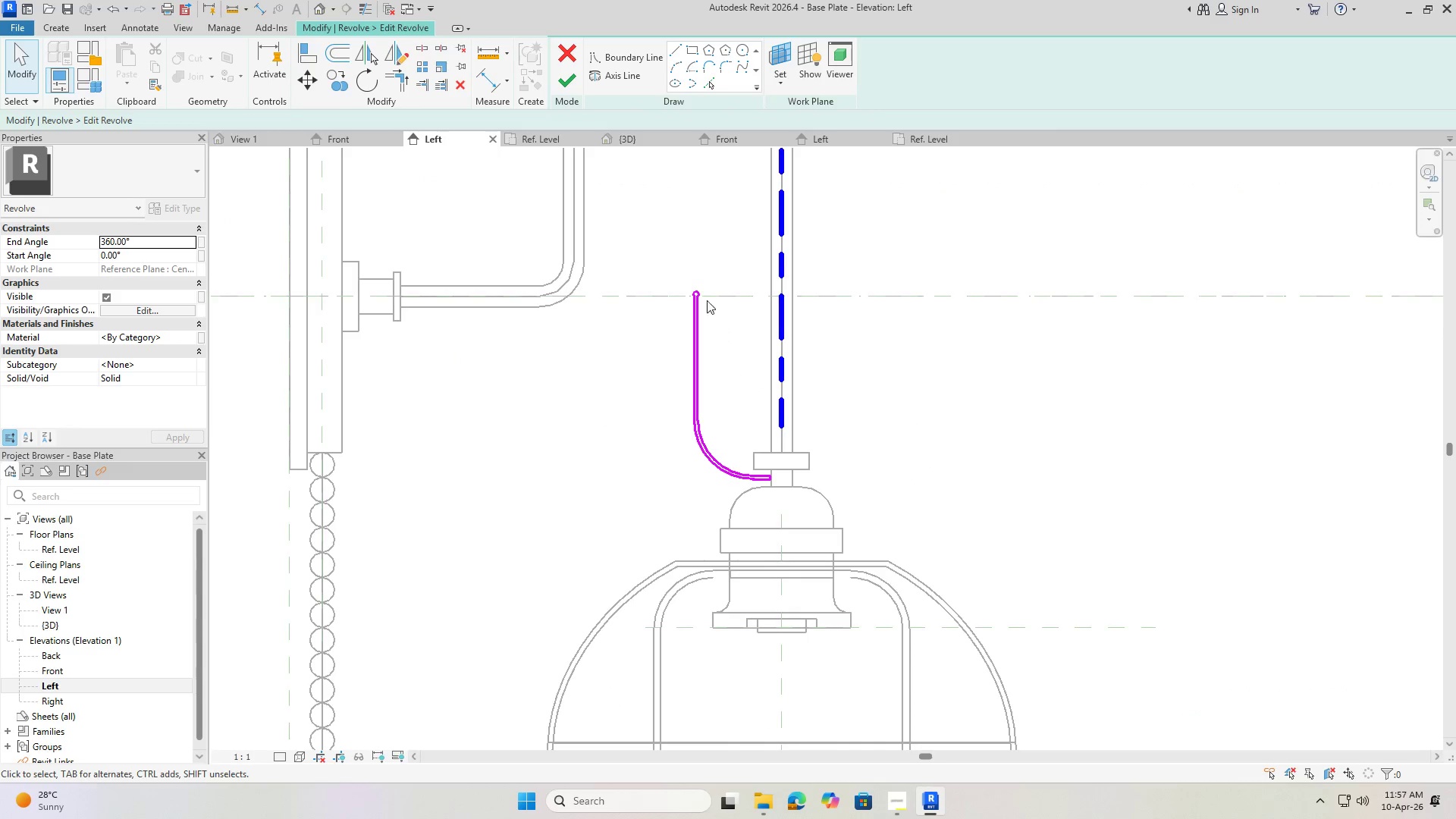 
scroll: coordinate [738, 414], scroll_direction: down, amount: 11.0
 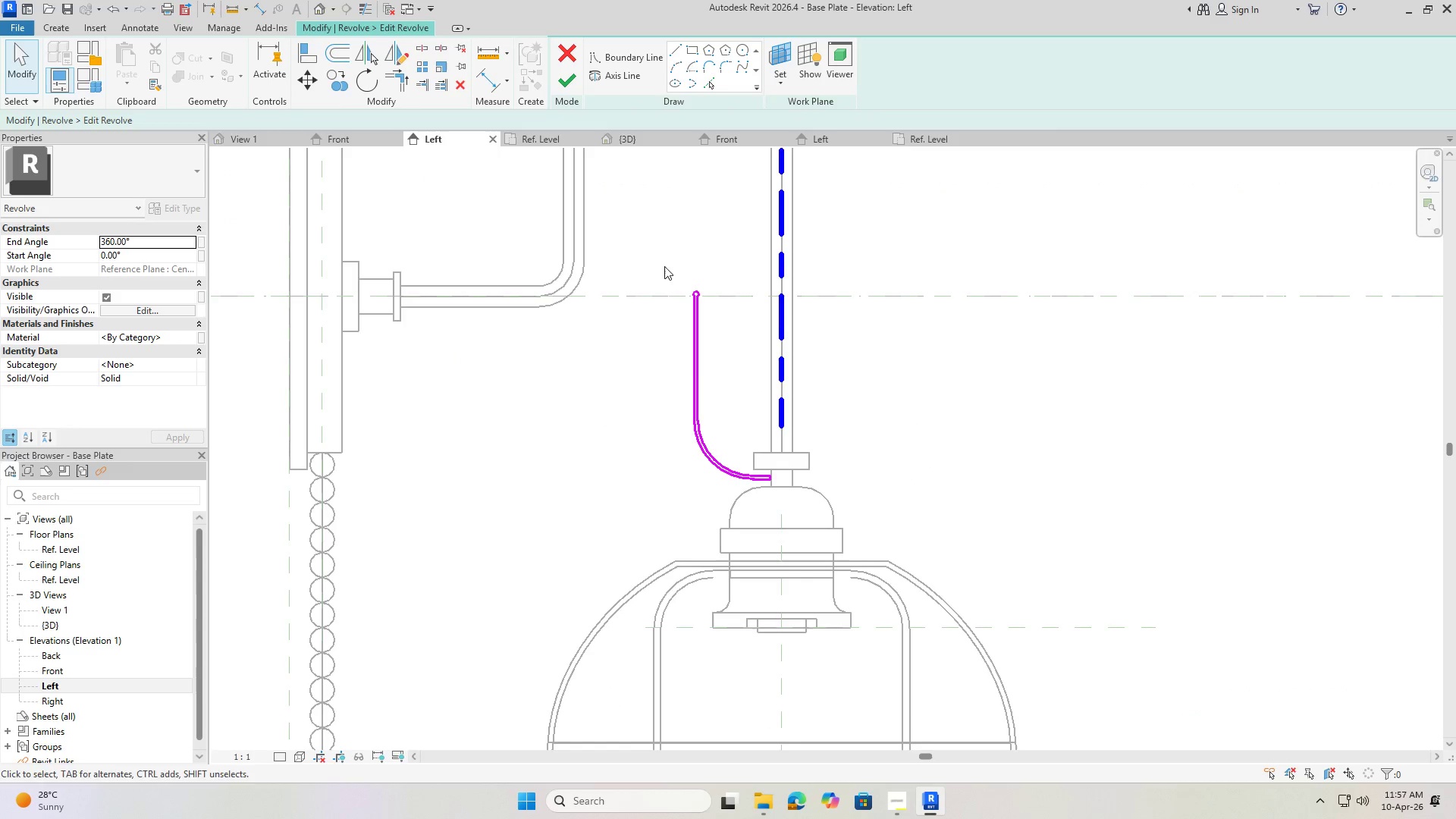 
left_click_drag(start_coordinate=[665, 255], to_coordinate=[786, 501])
 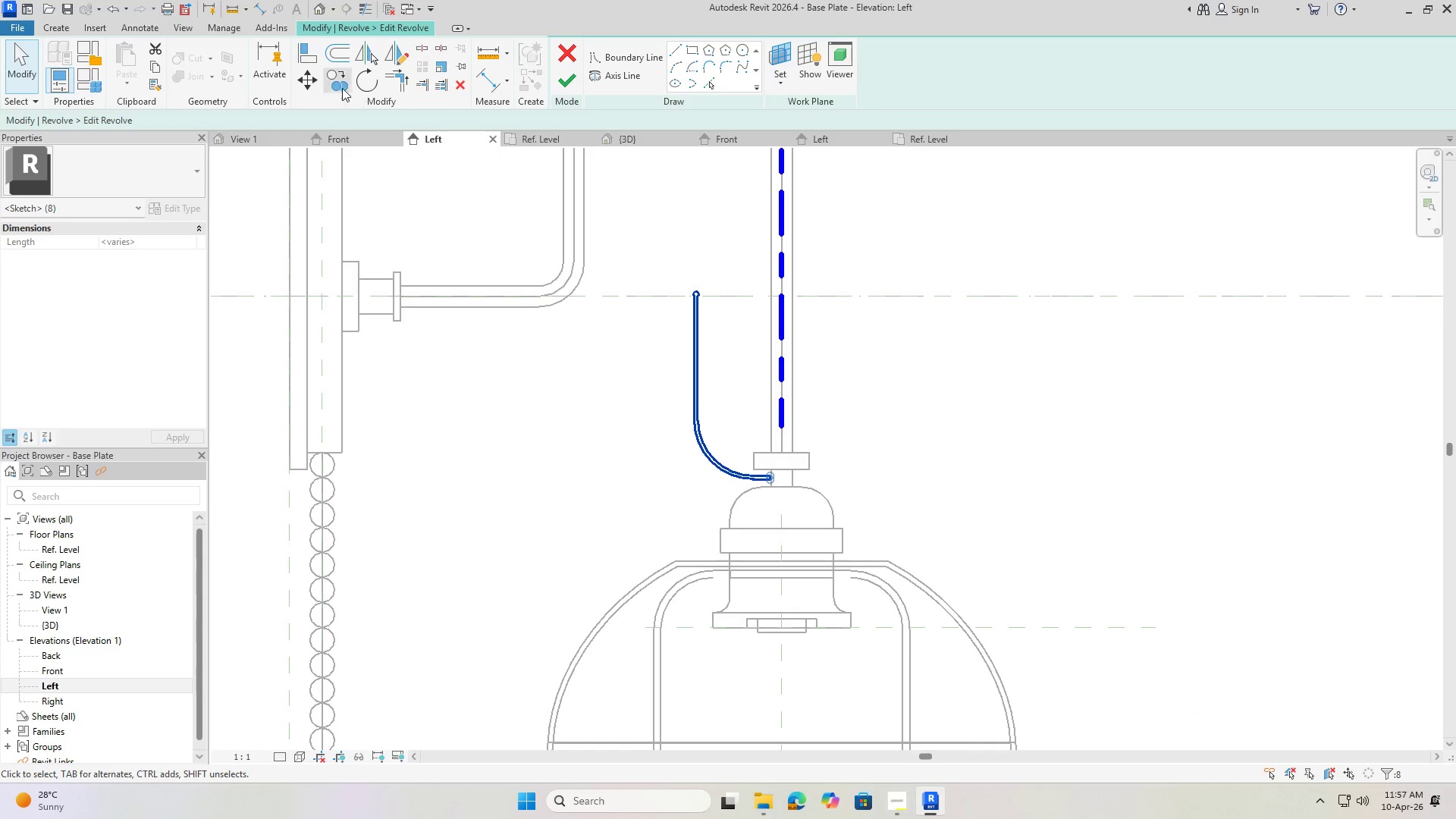 
left_click([312, 77])
 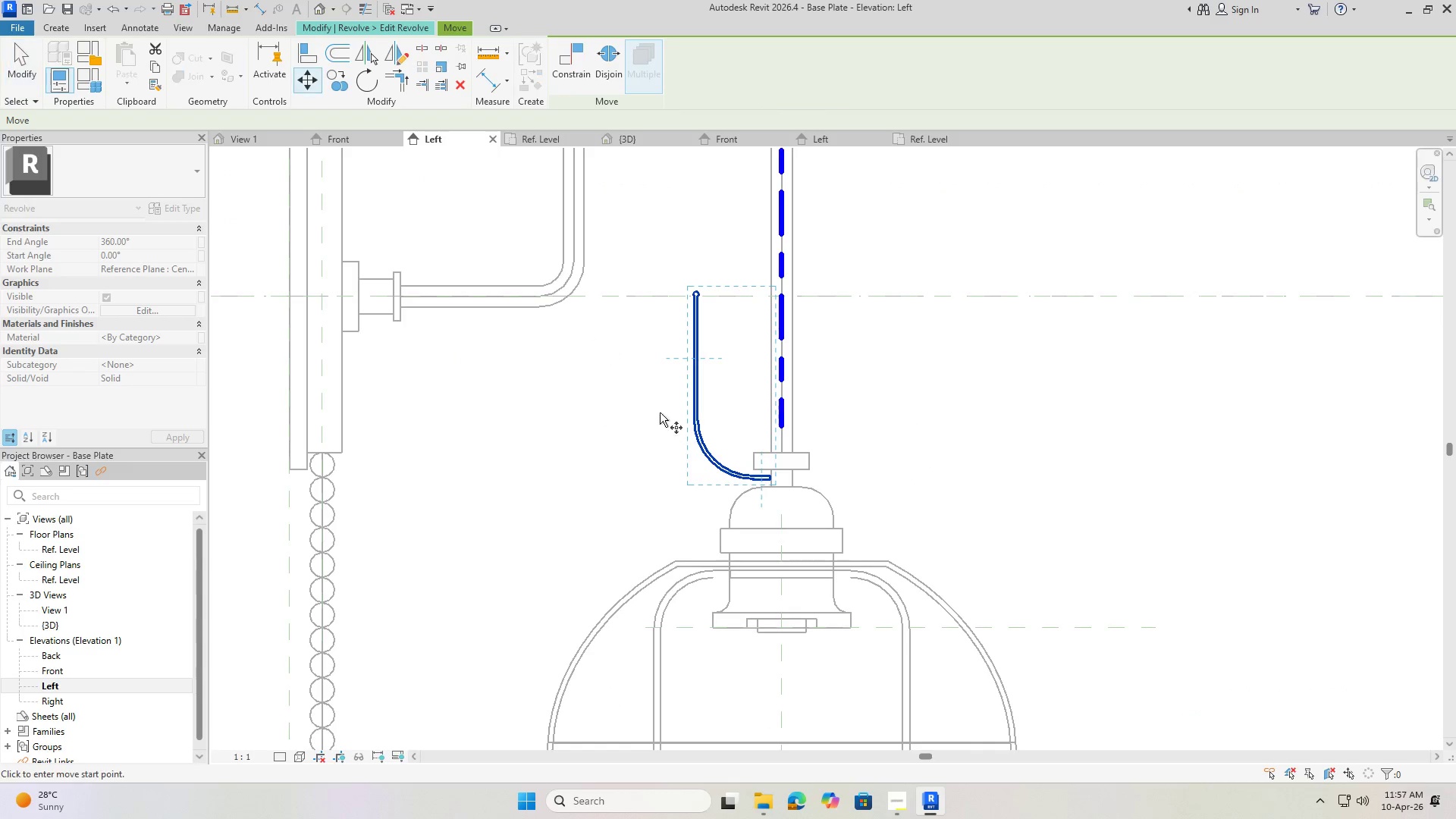 
scroll: coordinate [806, 518], scroll_direction: up, amount: 8.0
 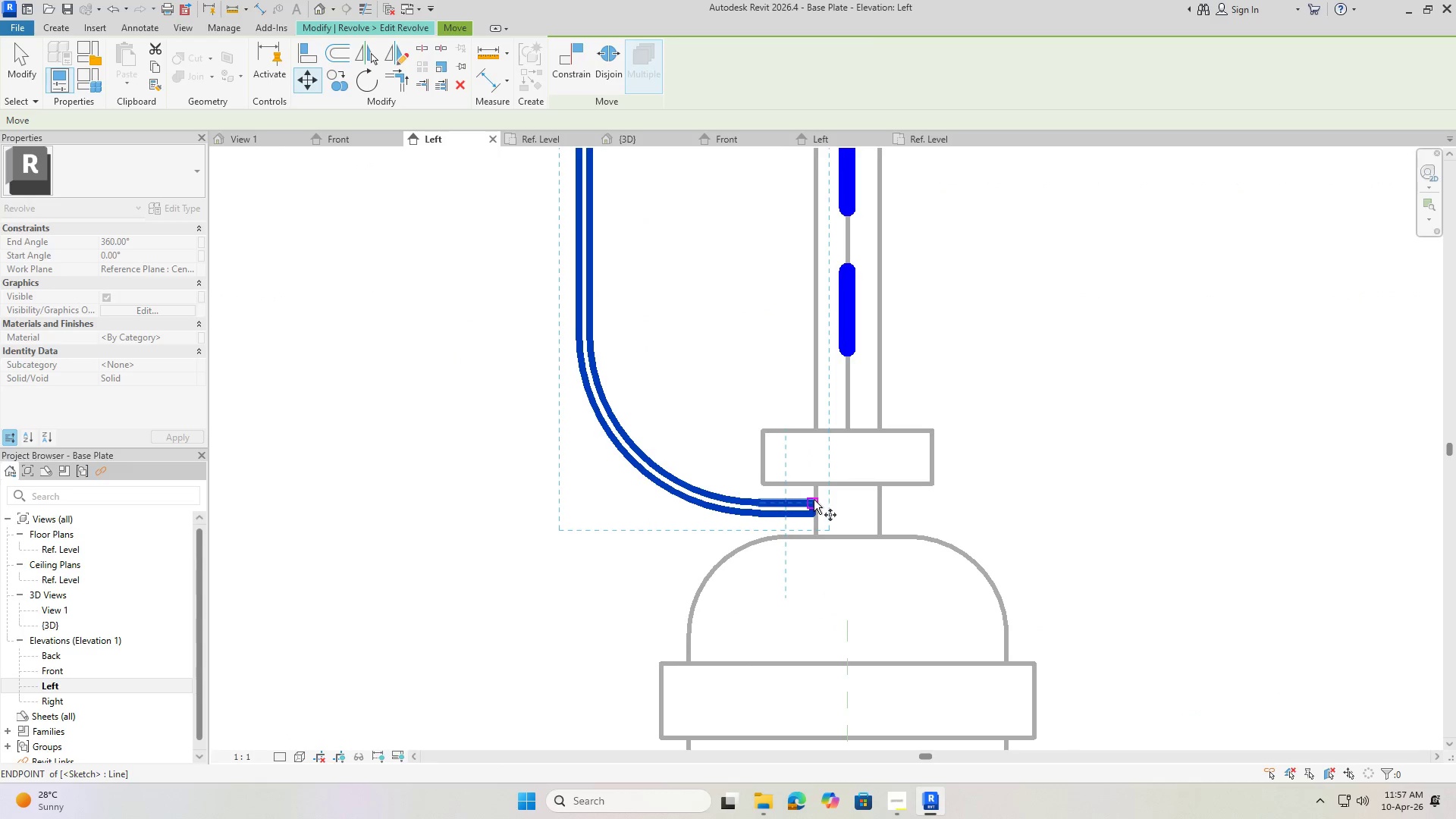 
left_click([814, 500])
 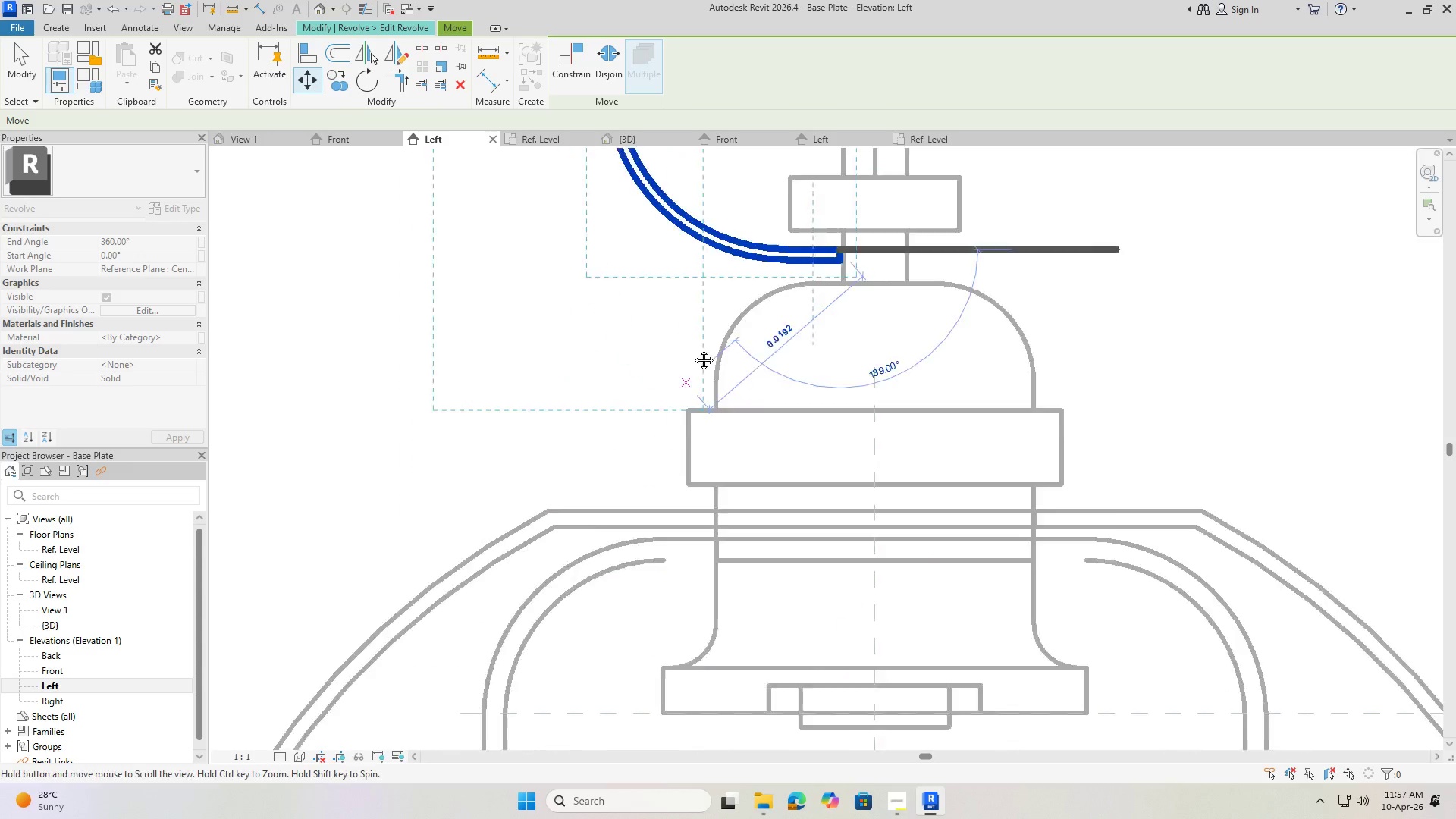 
scroll: coordinate [708, 463], scroll_direction: up, amount: 3.0
 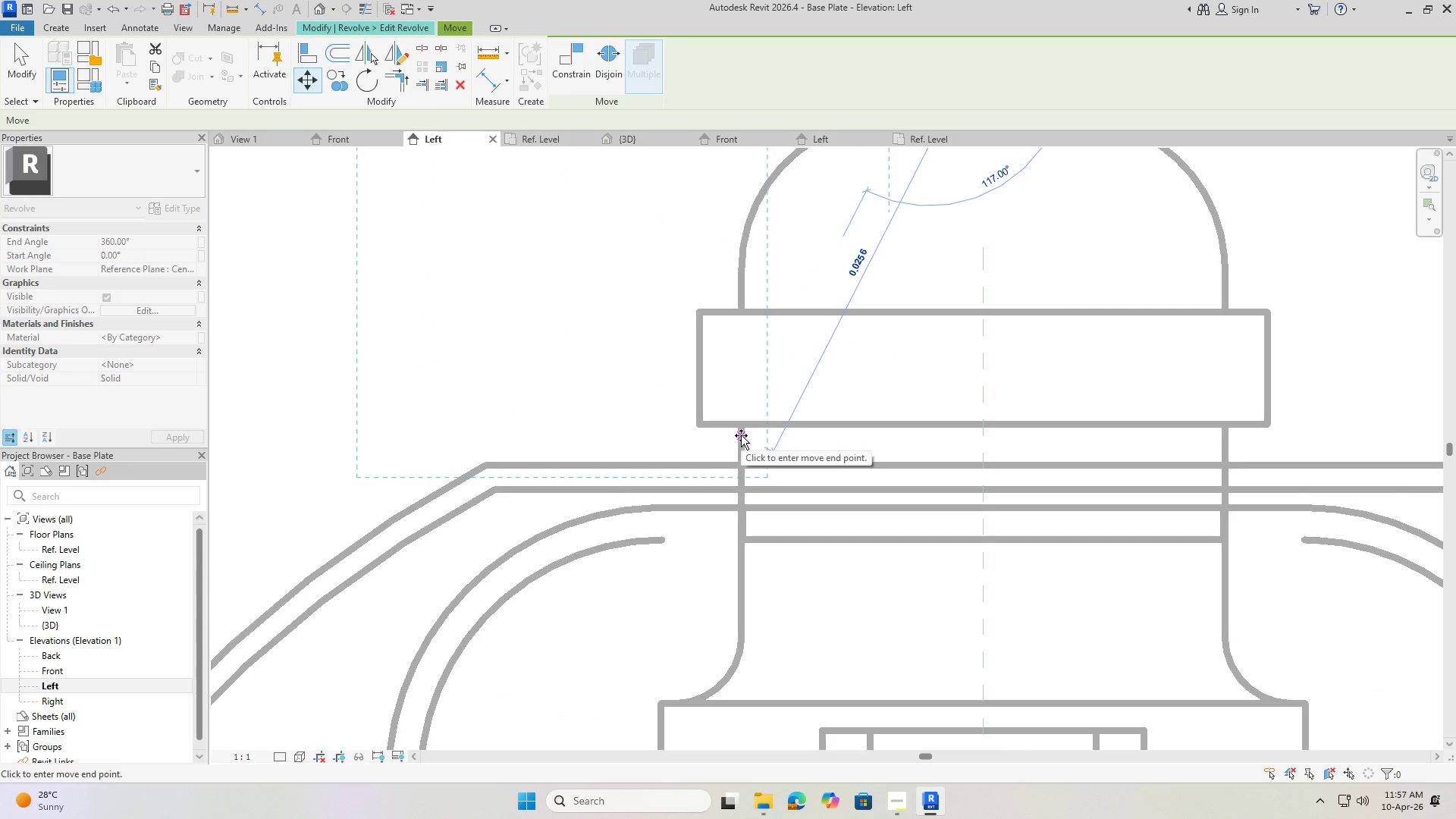 
left_click([741, 435])
 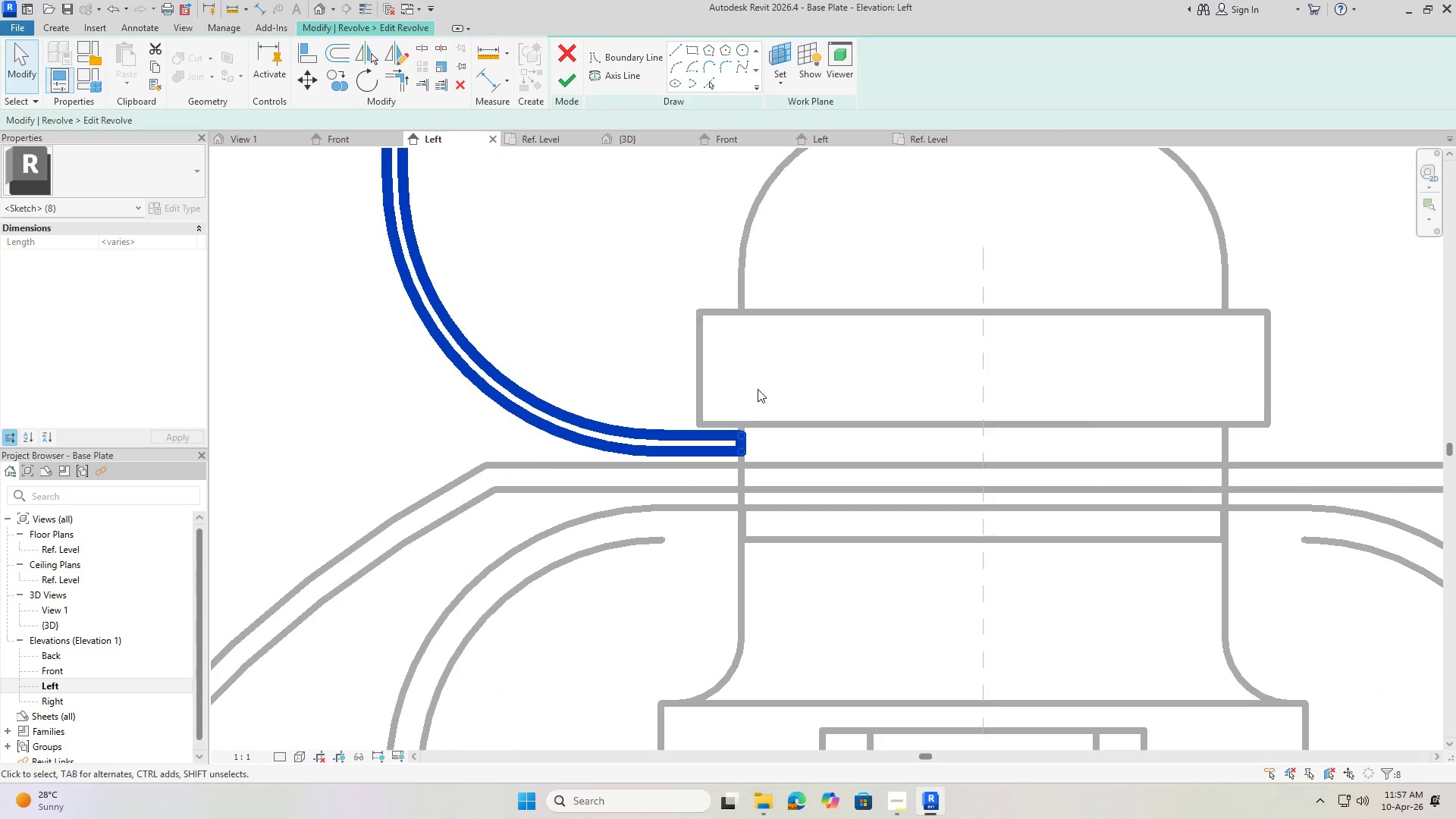 
scroll: coordinate [744, 380], scroll_direction: down, amount: 15.0
 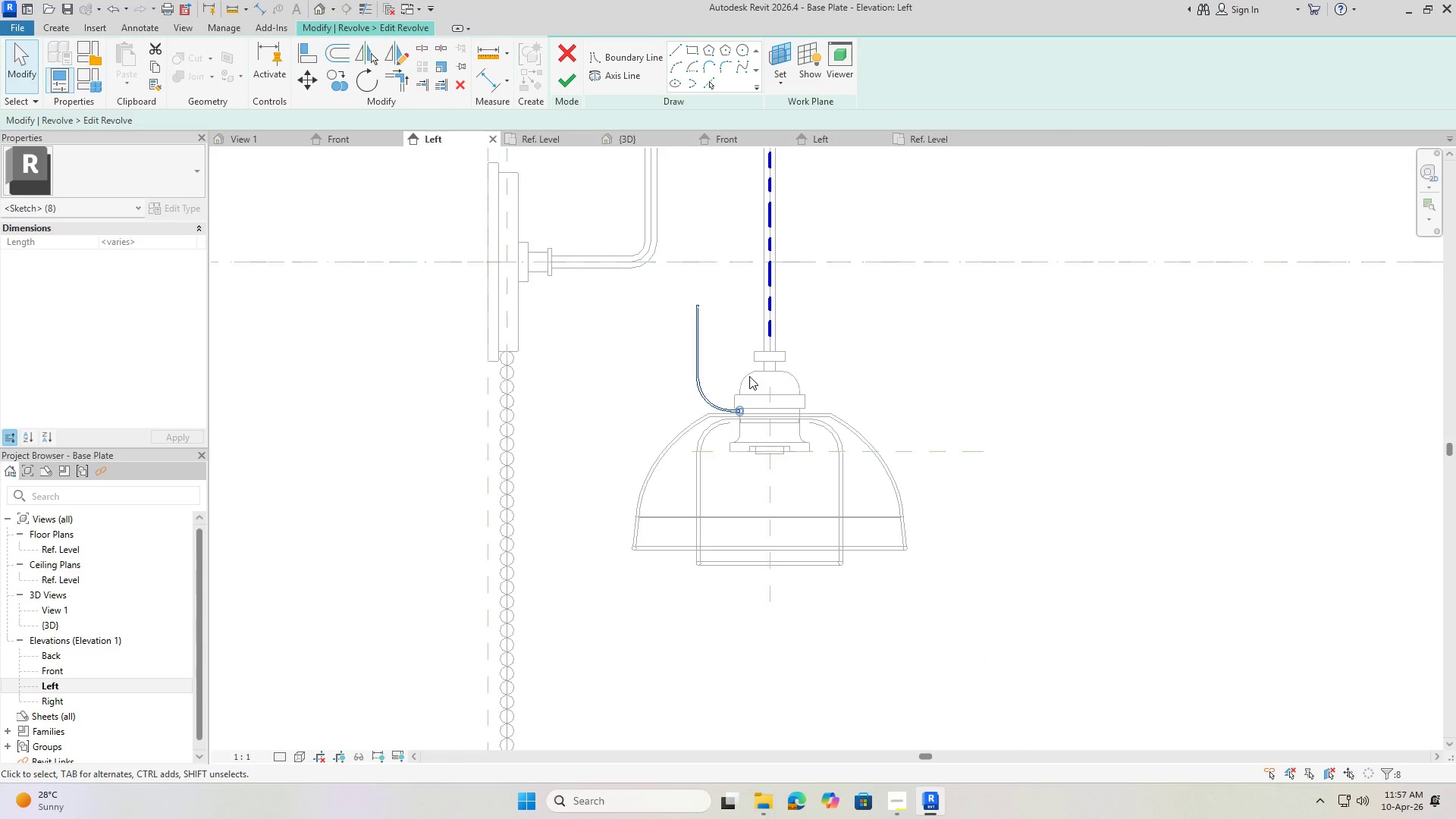 
key(Escape)
 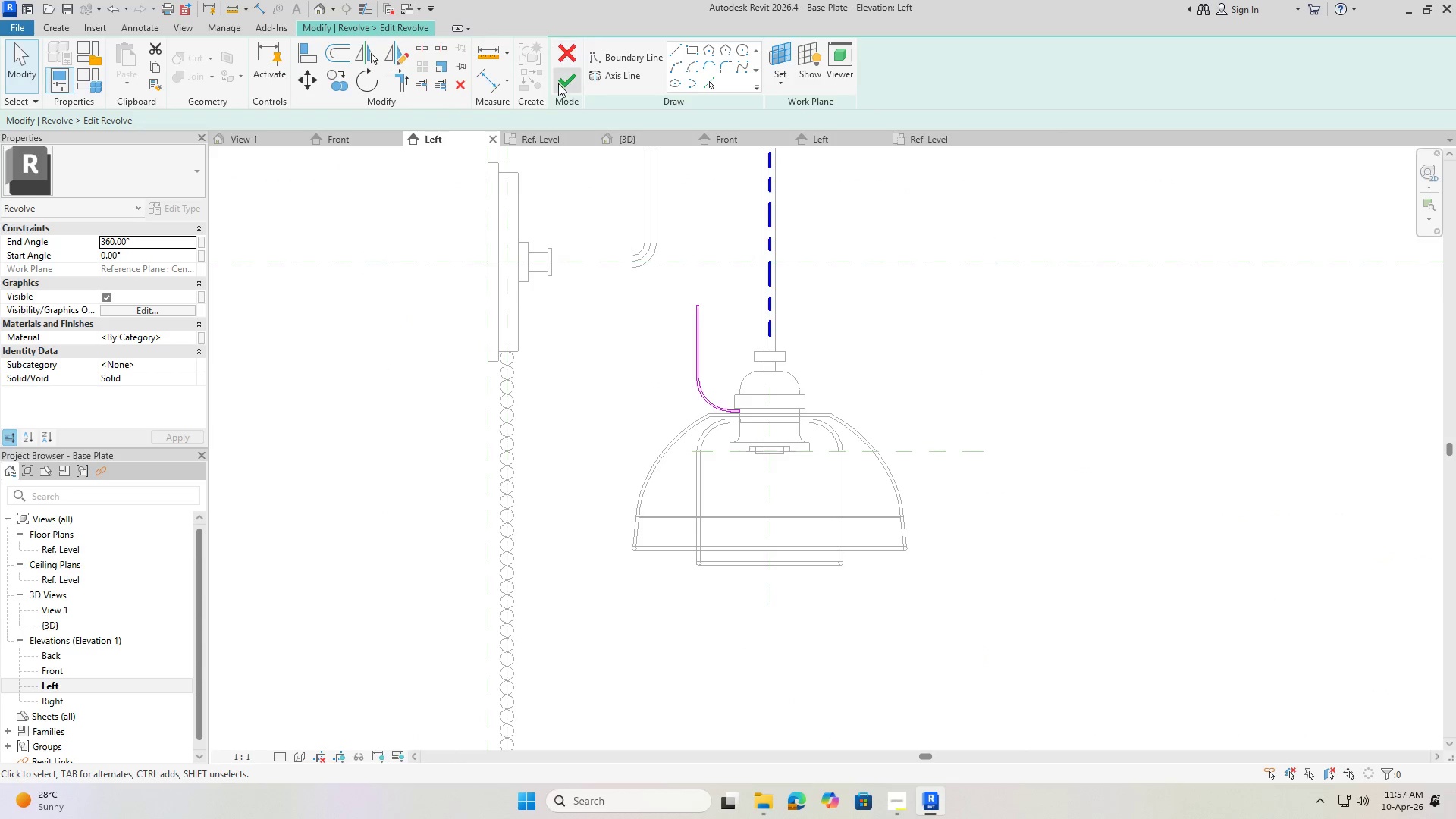 
left_click([558, 83])
 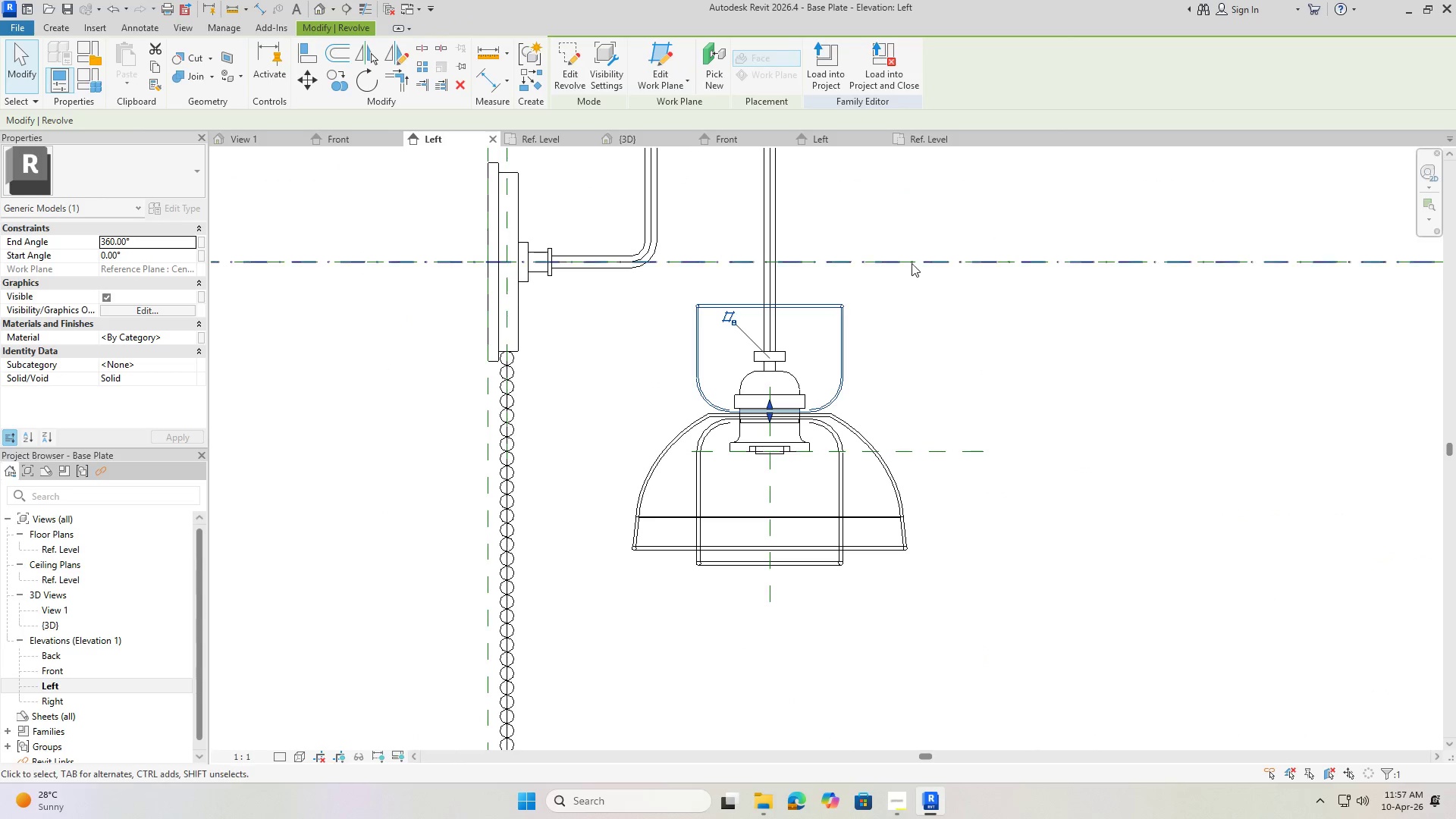 
left_click([927, 241])
 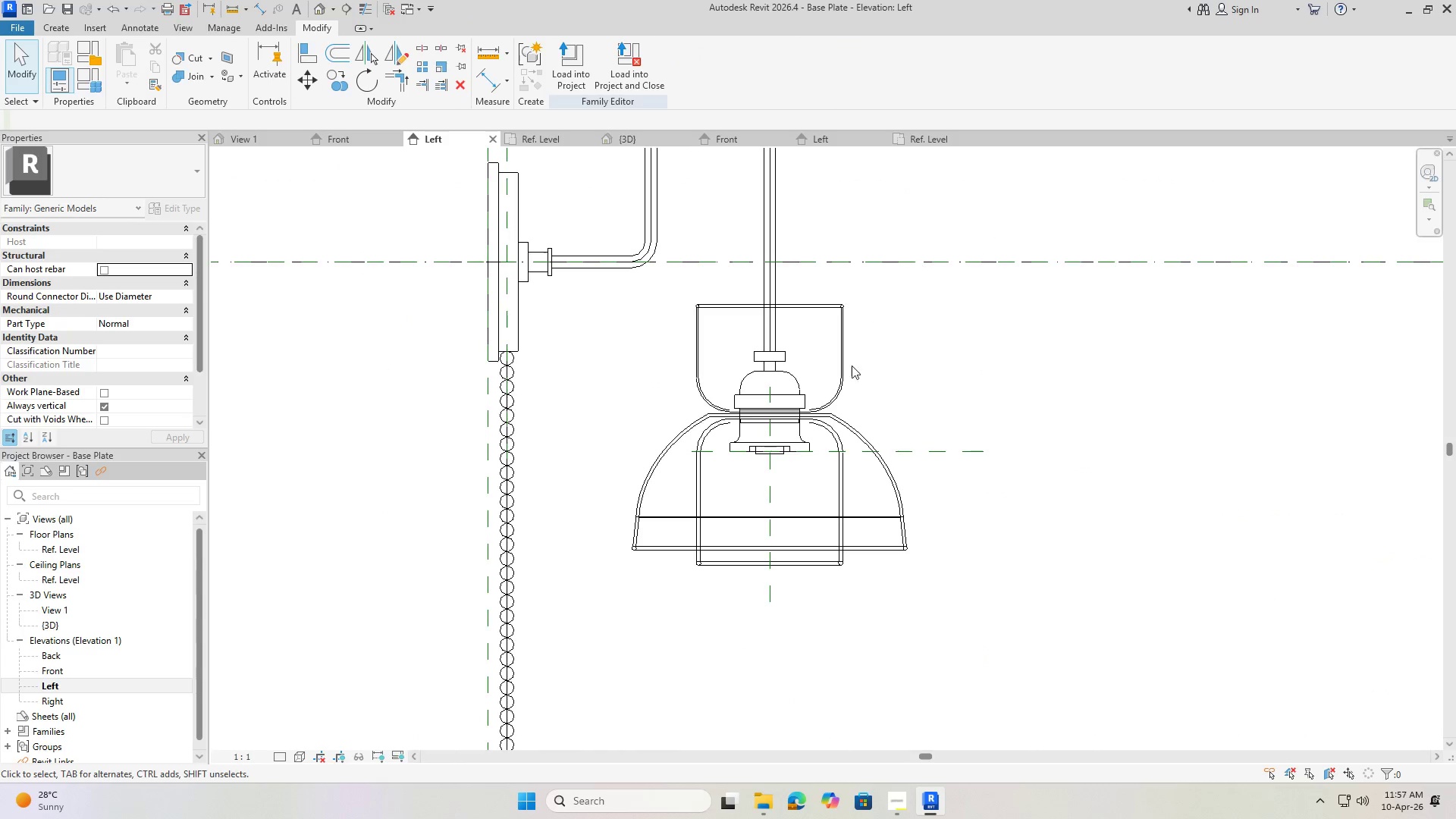 
key(Escape)
 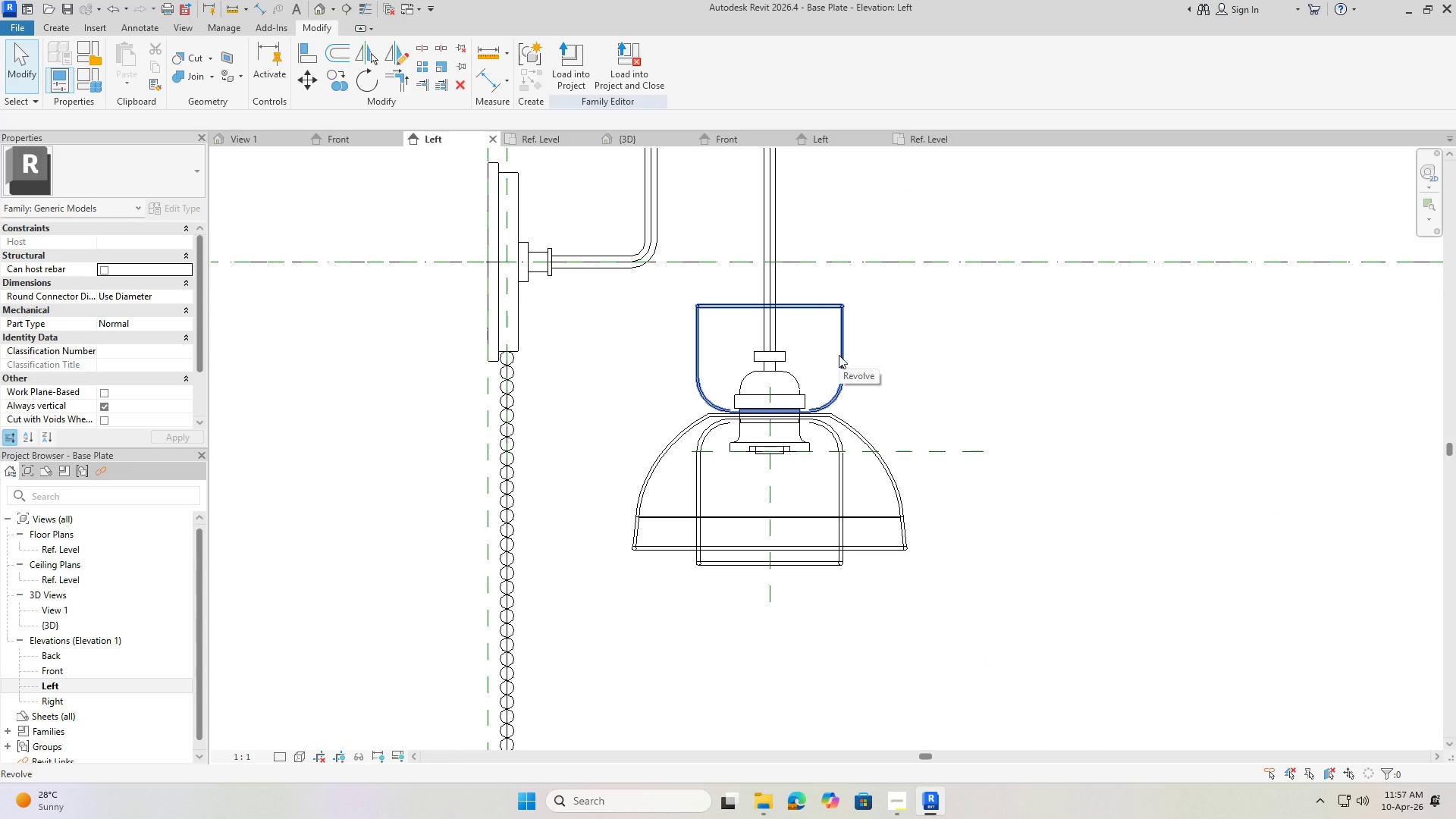 
scroll: coordinate [839, 356], scroll_direction: down, amount: 4.0
 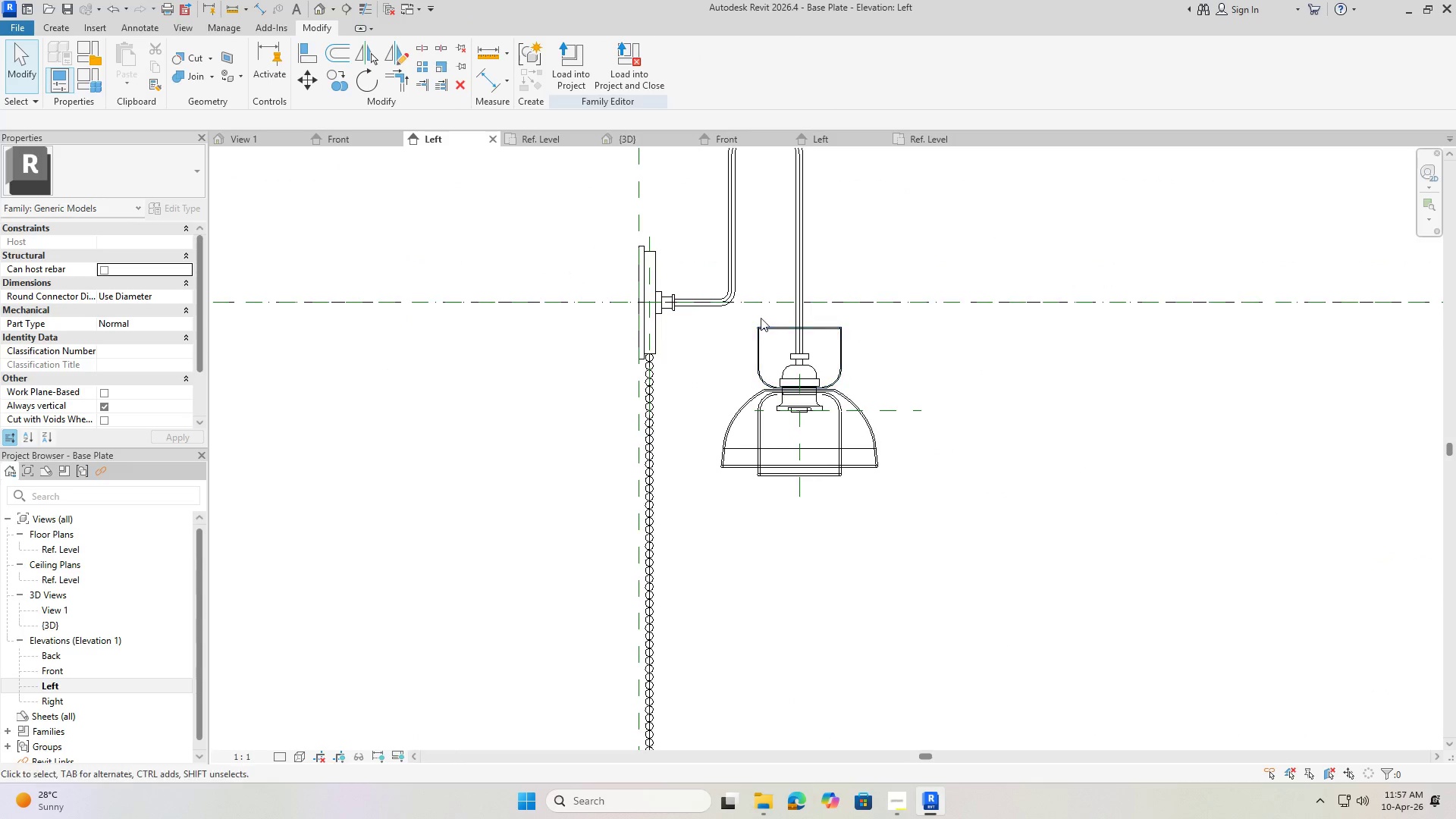 
scroll: coordinate [705, 342], scroll_direction: up, amount: 1.0
 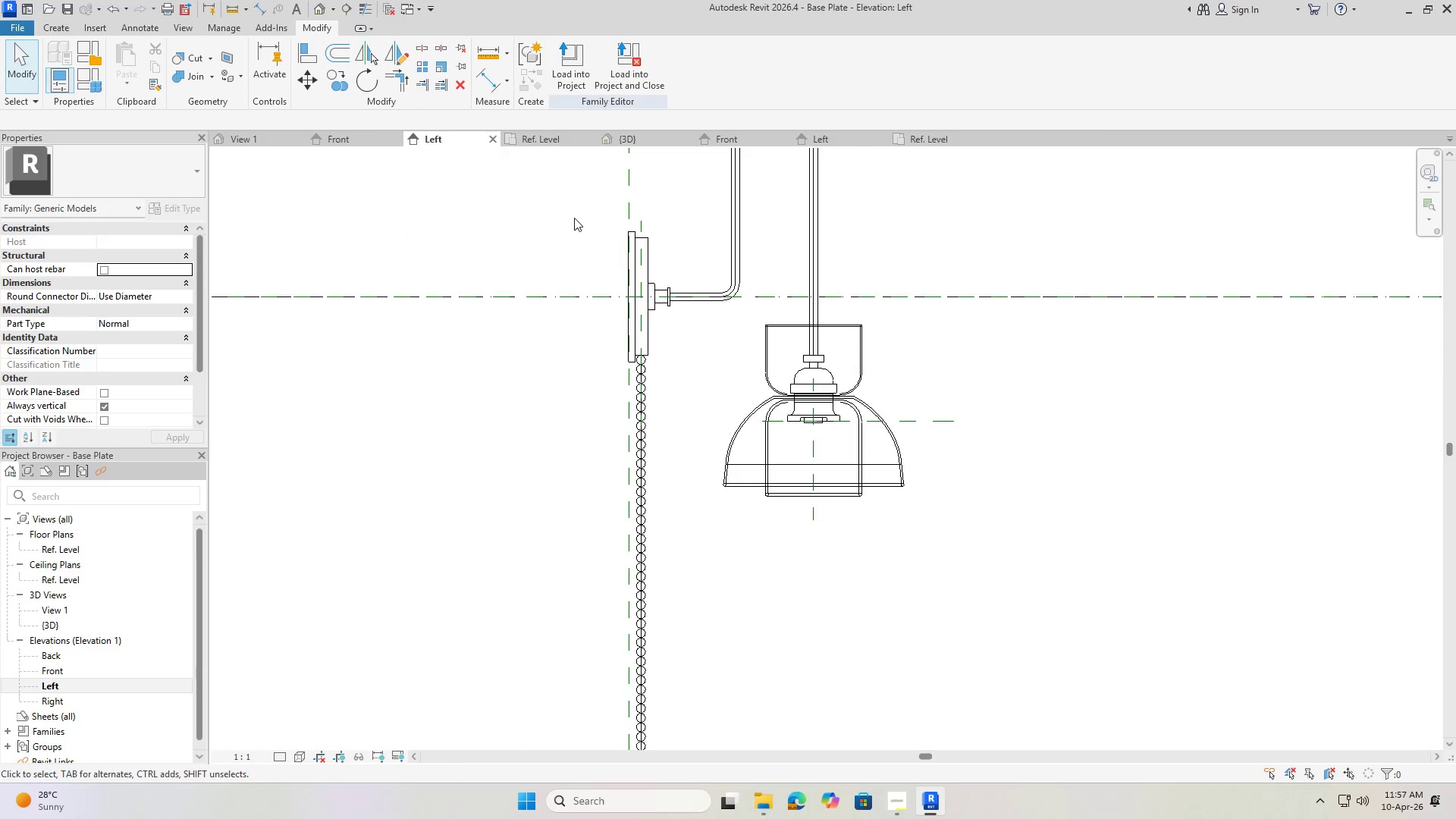 
scroll: coordinate [736, 284], scroll_direction: down, amount: 8.0
 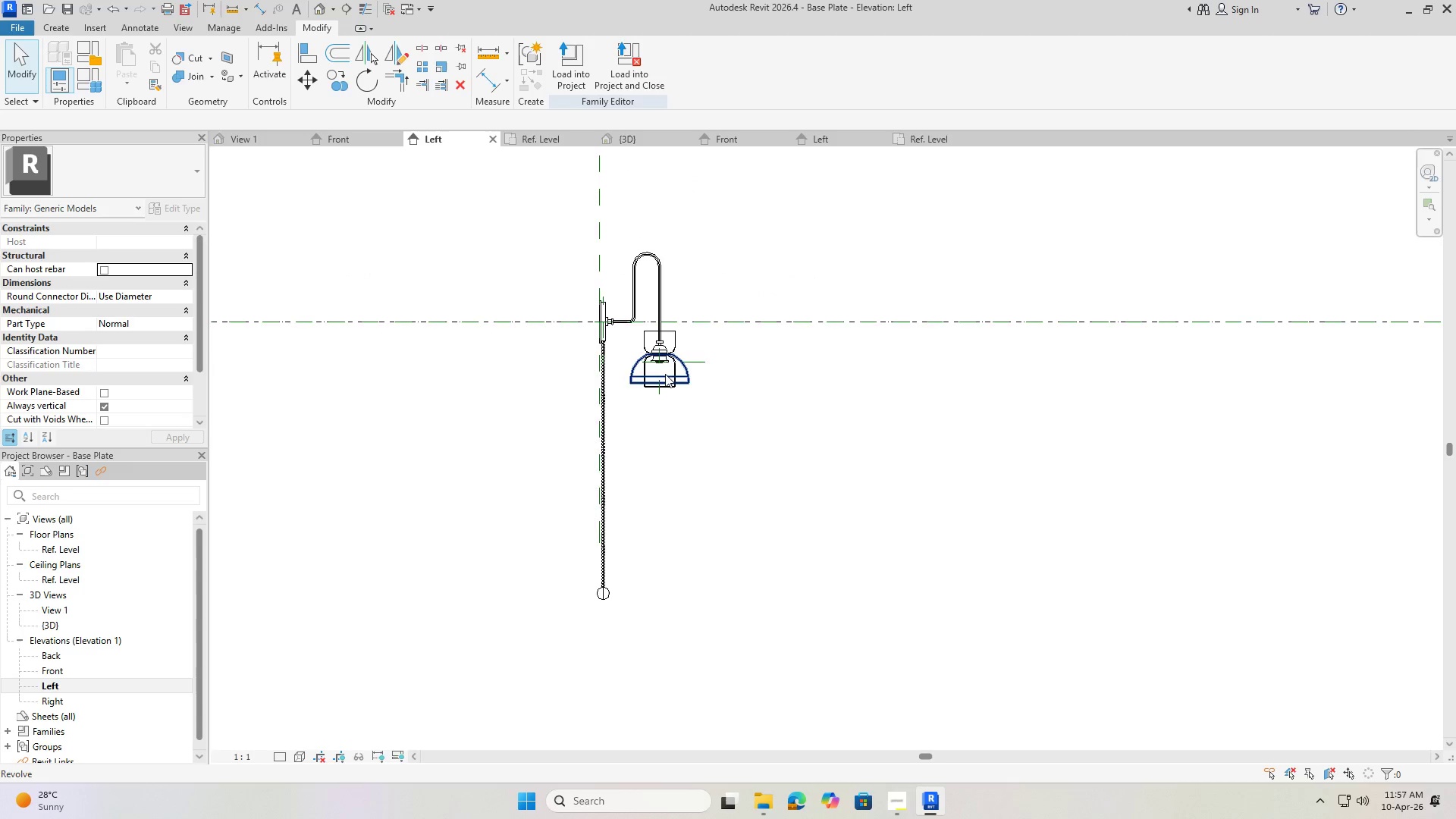 
scroll: coordinate [698, 346], scroll_direction: up, amount: 6.0
 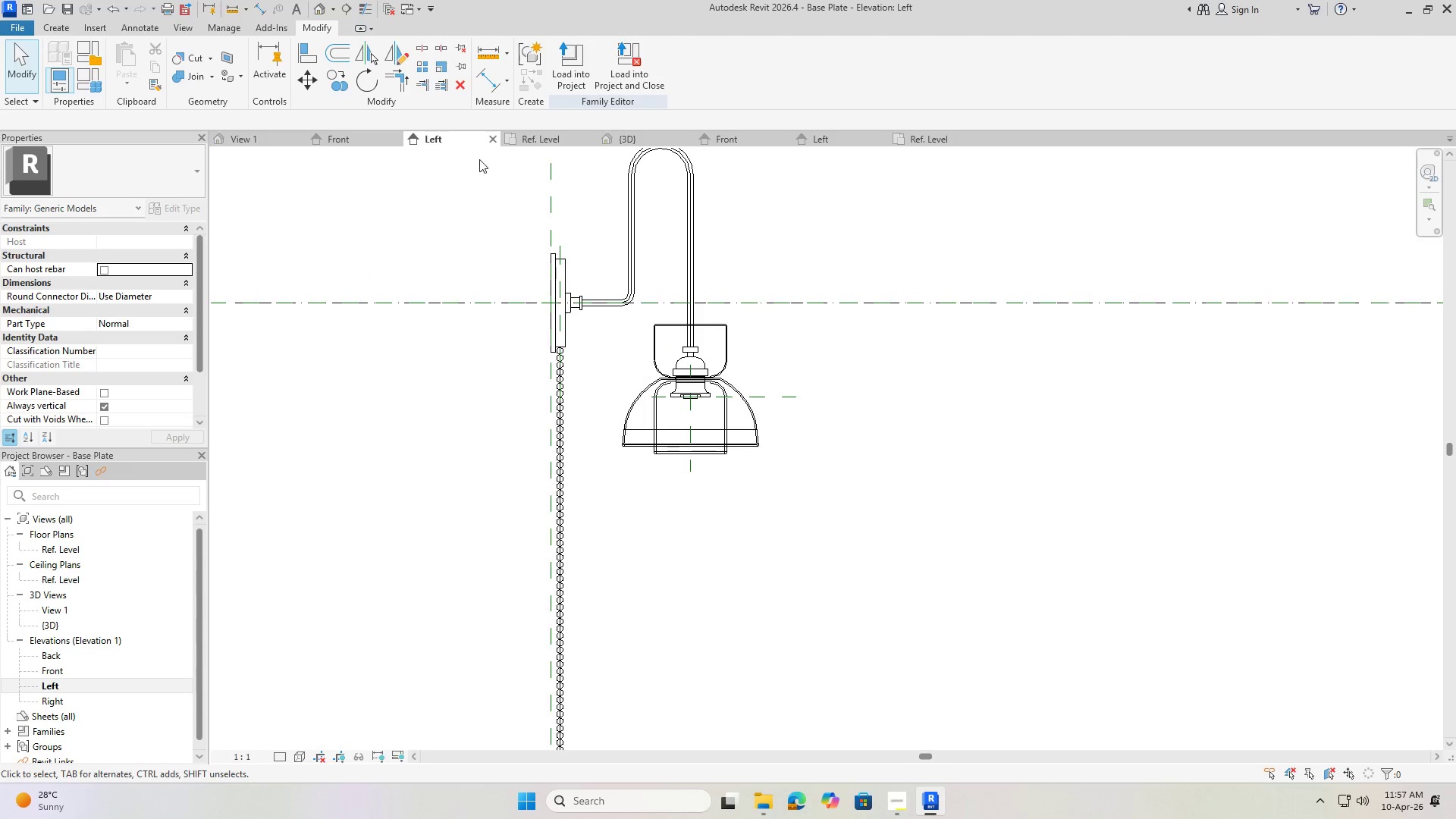 
left_click([650, 140])
 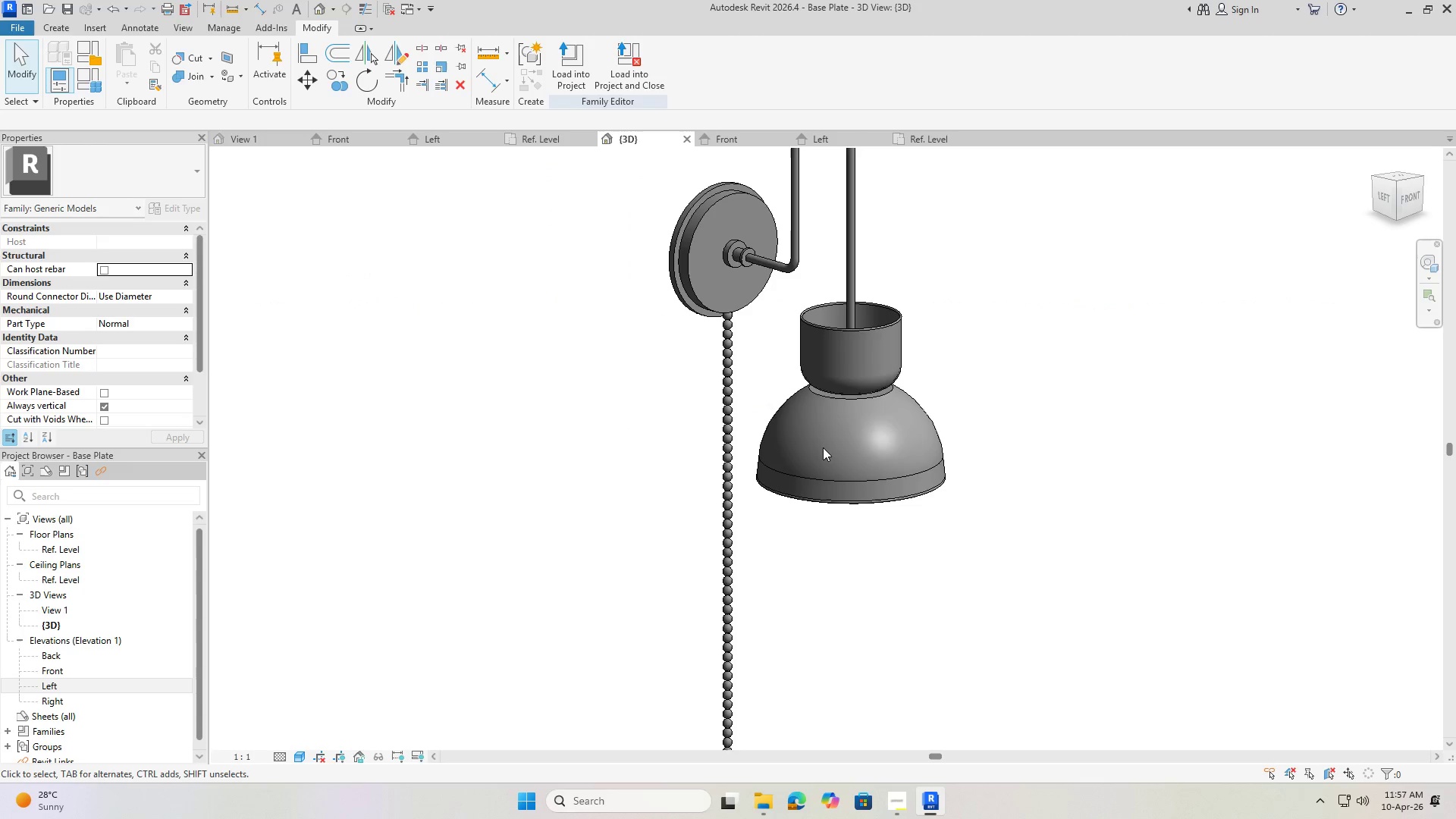 
hold_key(key=ShiftLeft, duration=0.94)
 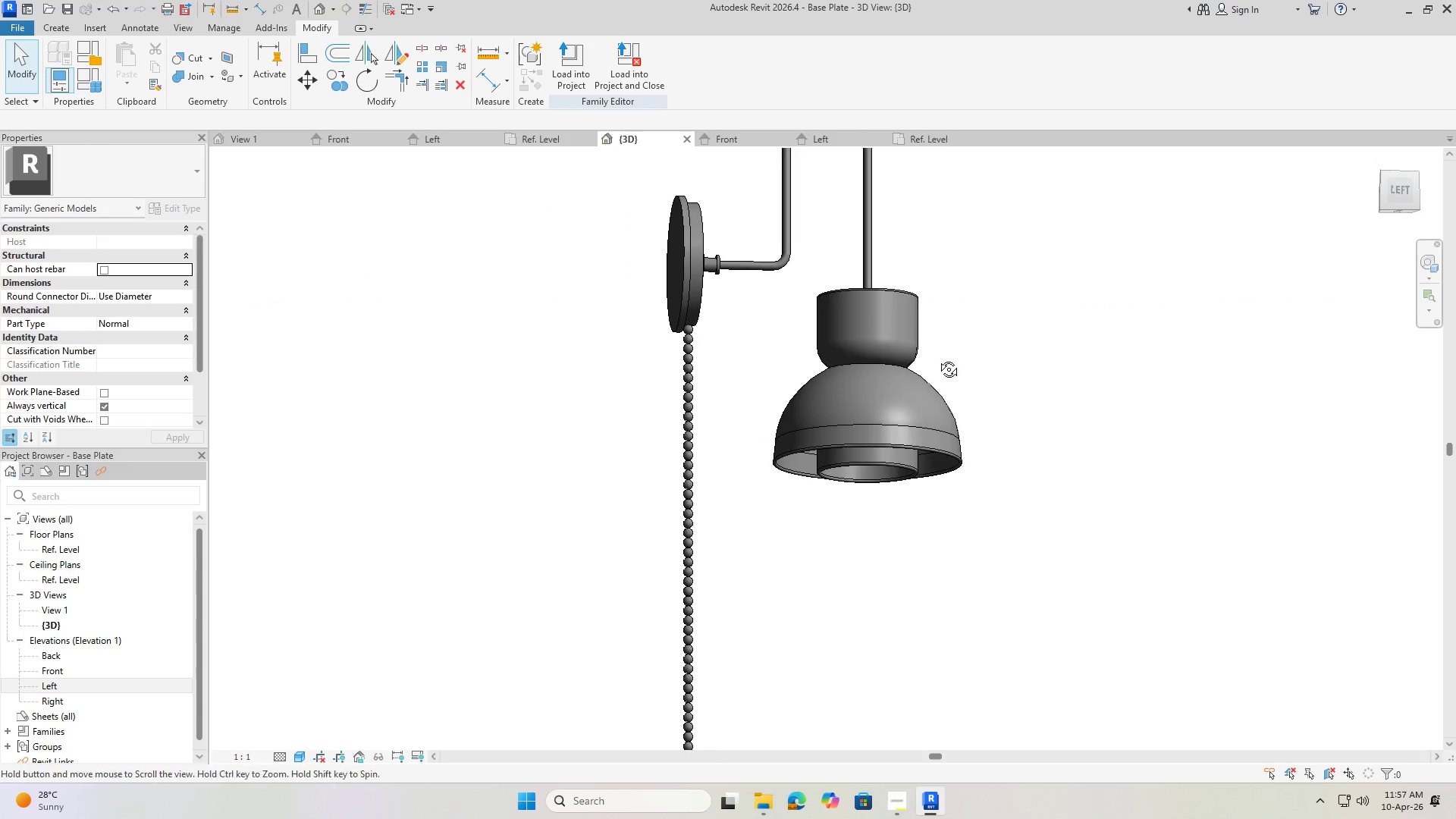 
hold_key(key=ShiftLeft, duration=0.61)
 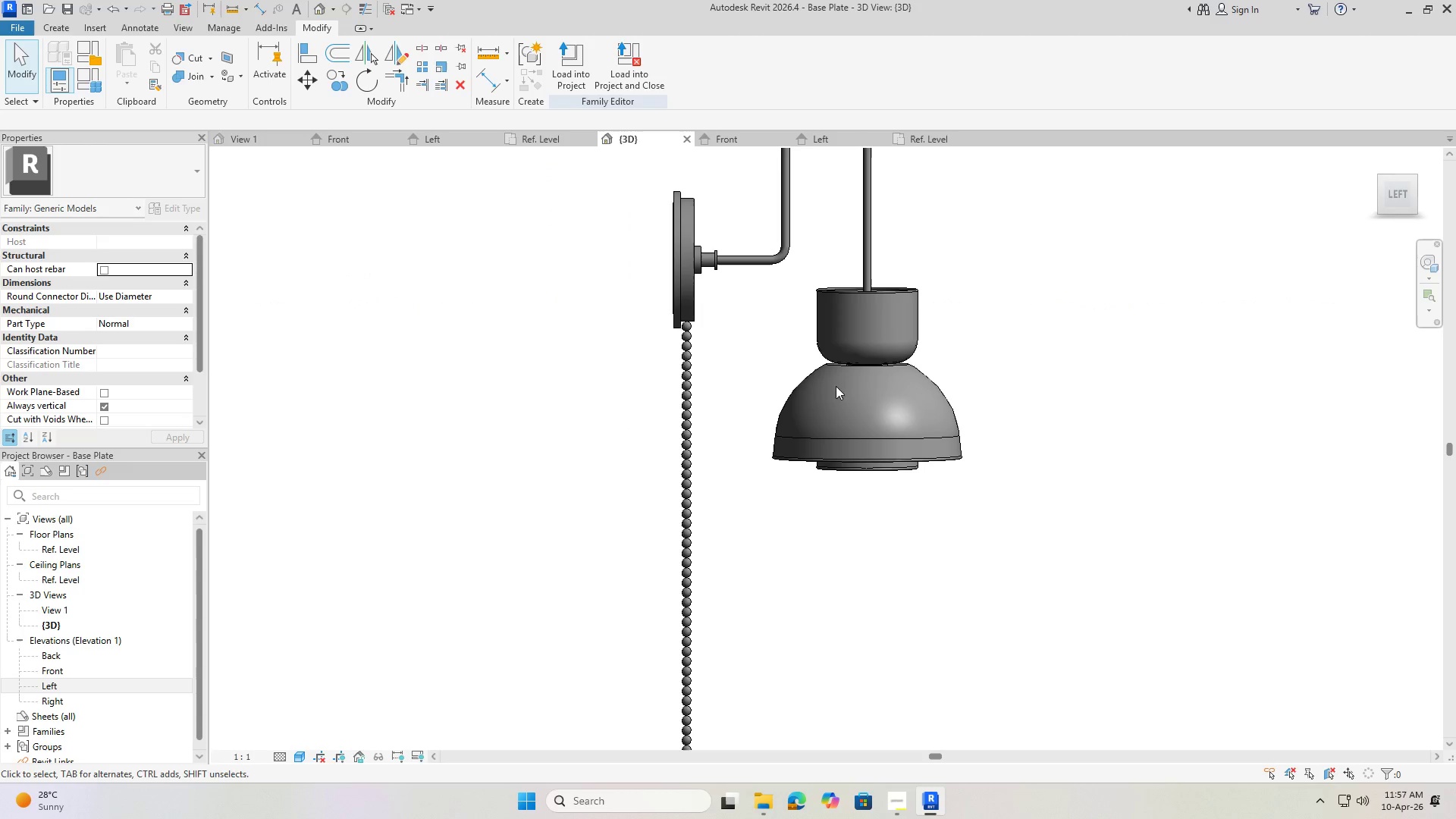 
scroll: coordinate [912, 461], scroll_direction: down, amount: 8.0
 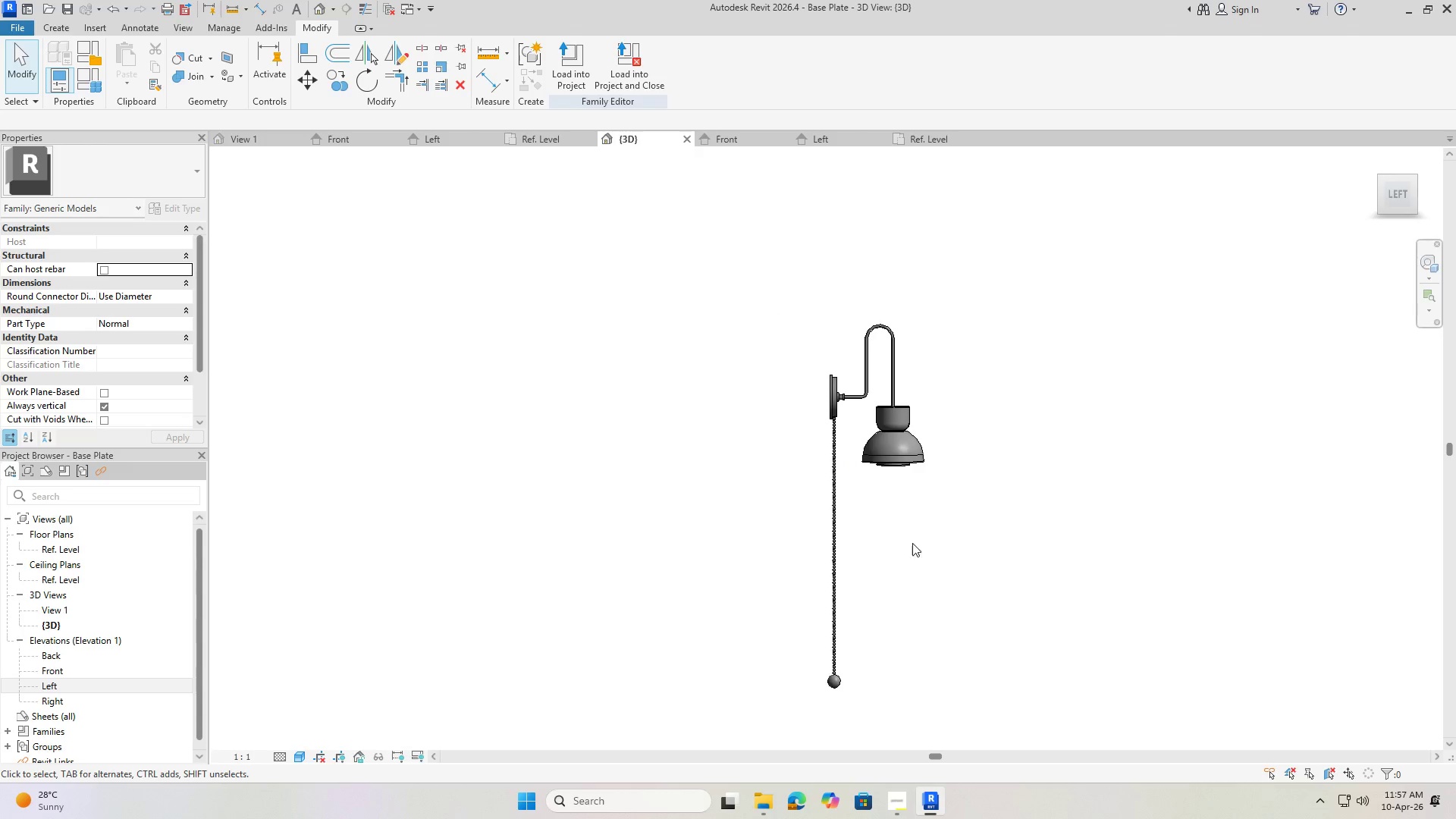 
scroll: coordinate [885, 416], scroll_direction: up, amount: 10.0